 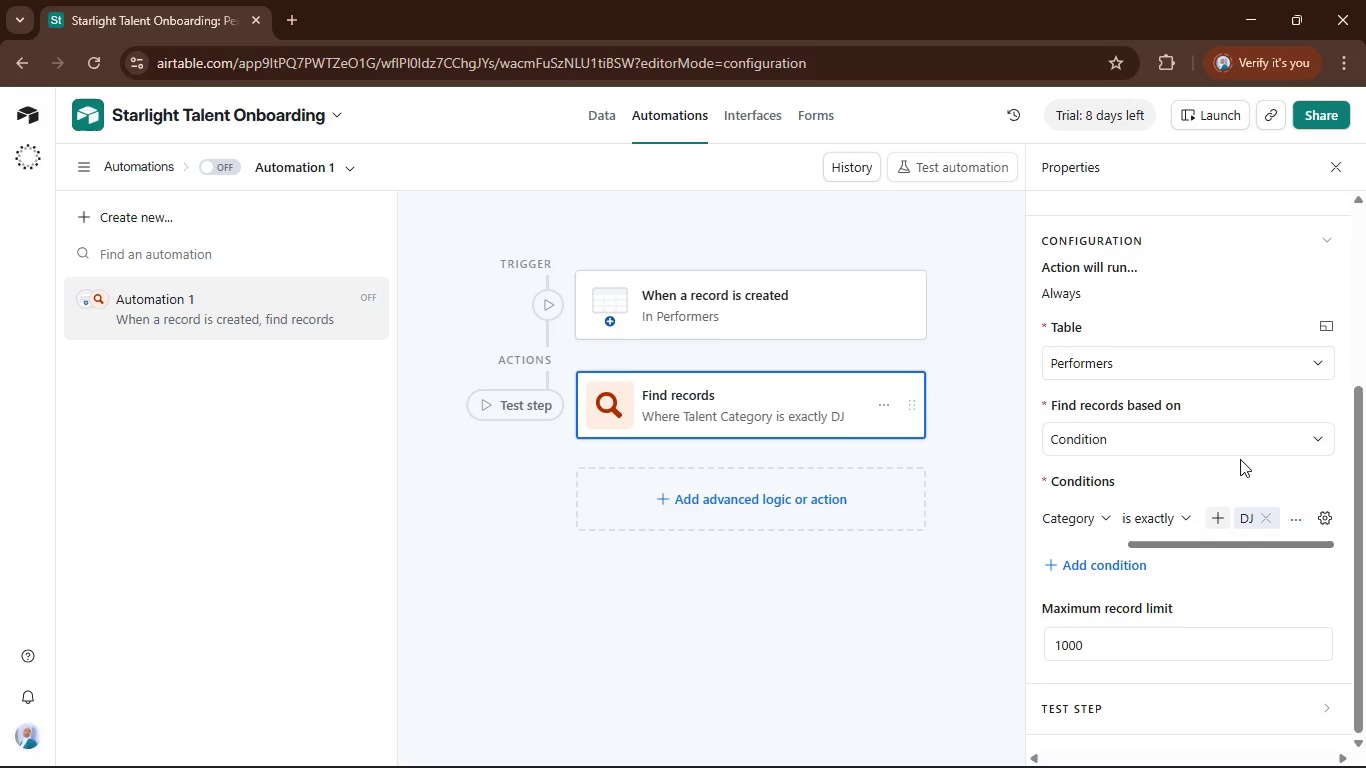 
scroll: coordinate [1238, 480], scroll_direction: down, amount: 2.0
 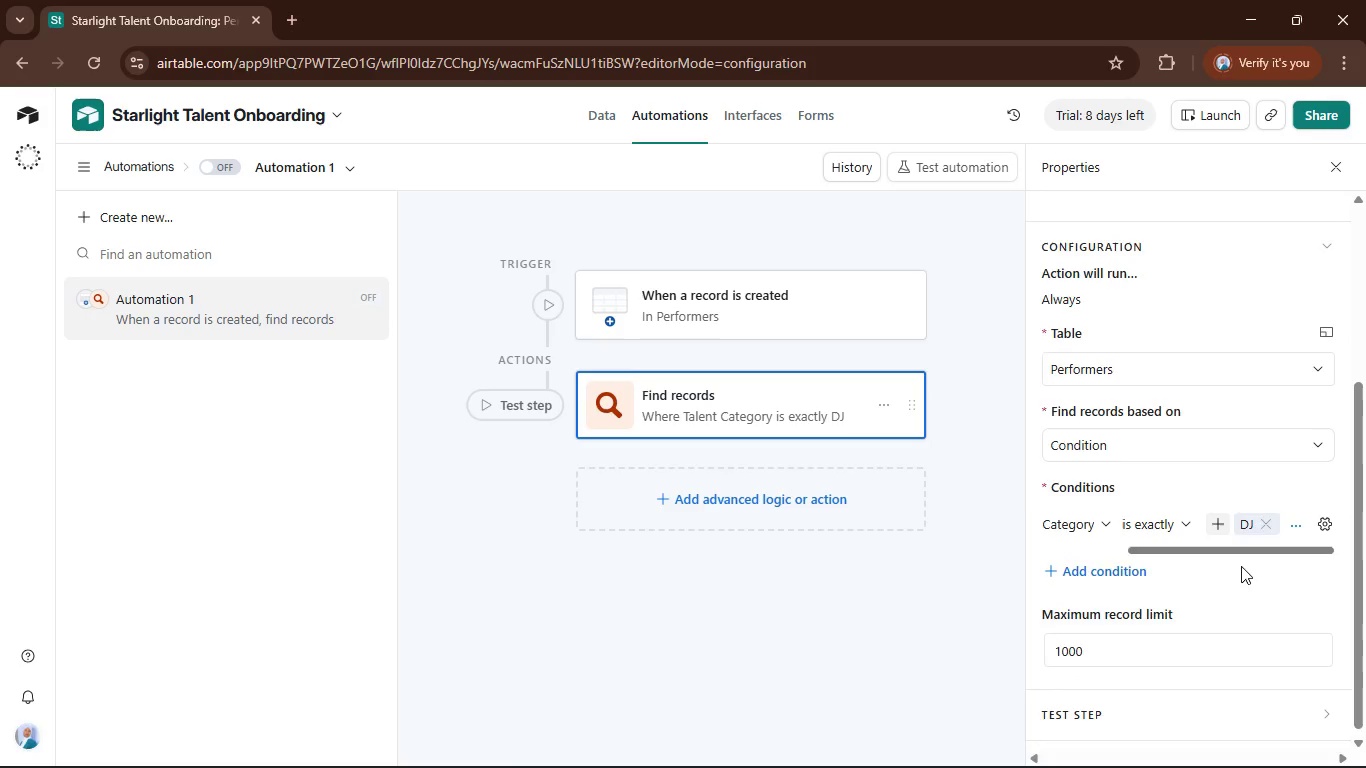 
scroll: coordinate [1241, 566], scroll_direction: up, amount: 3.0
 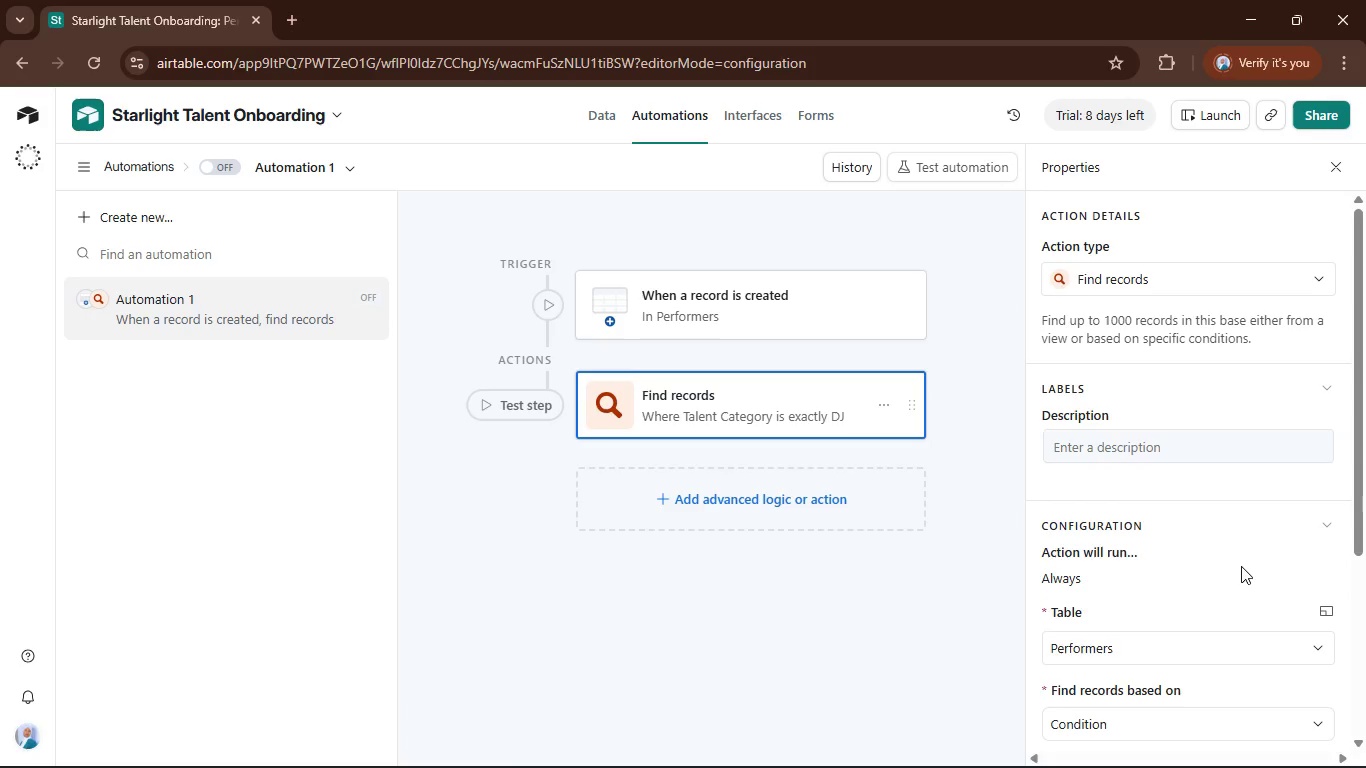 
scroll: coordinate [1241, 566], scroll_direction: down, amount: 2.0
 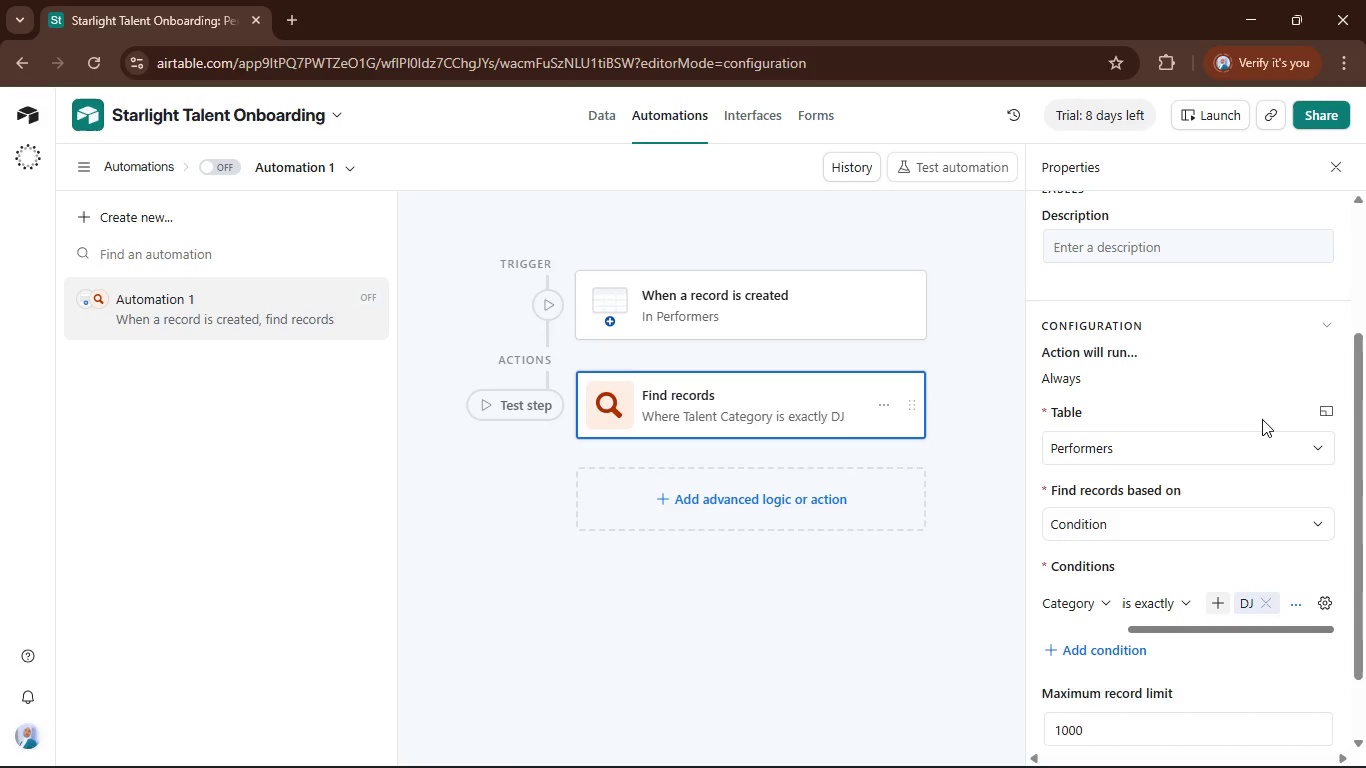 
wait(5.7)
 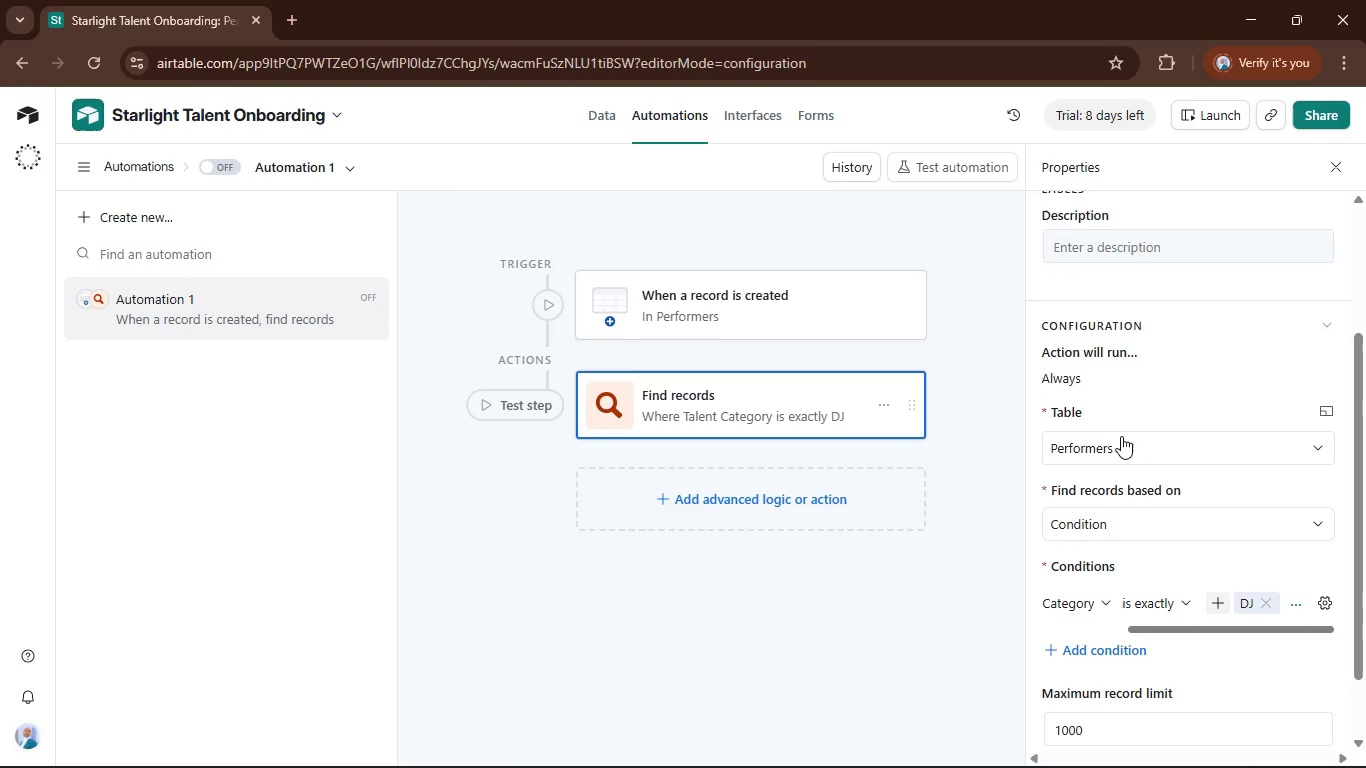 
scroll: coordinate [1262, 419], scroll_direction: down, amount: 2.0
 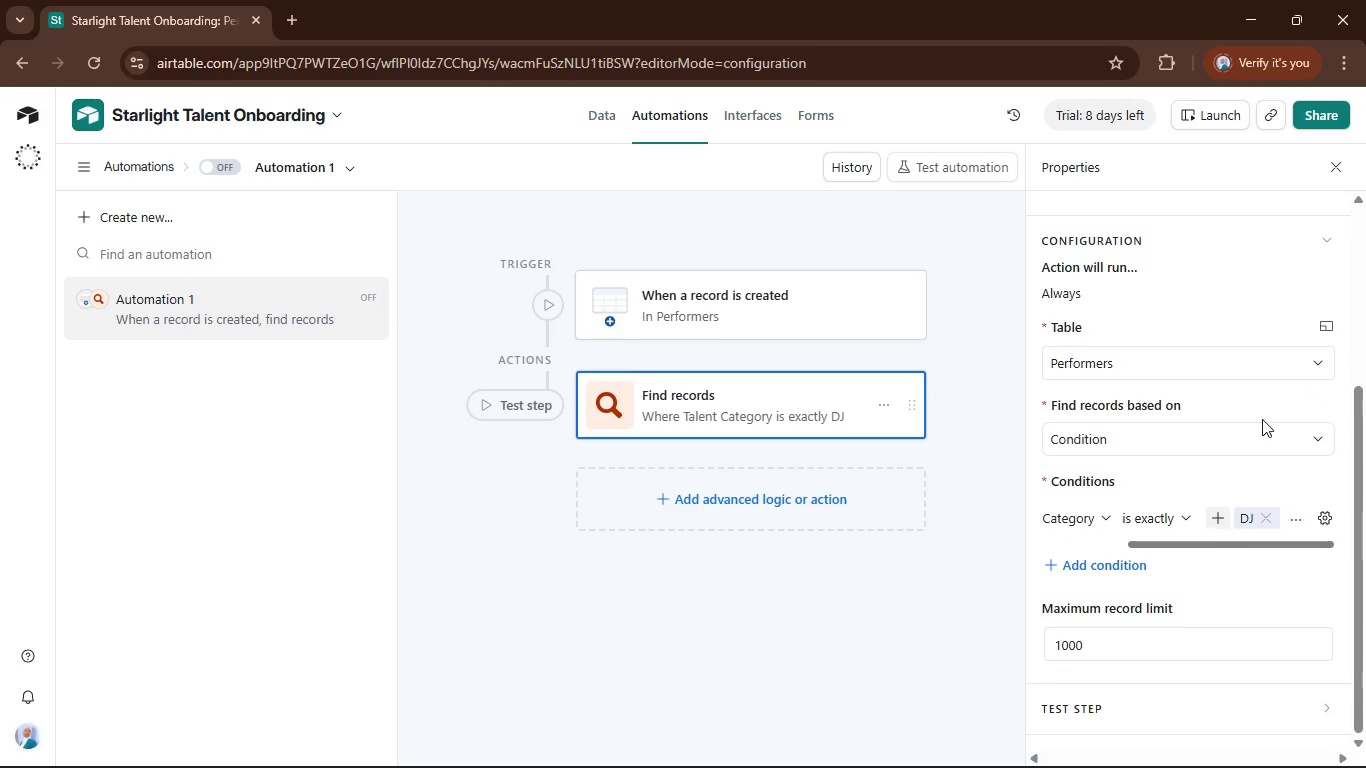 
wait(14.02)
 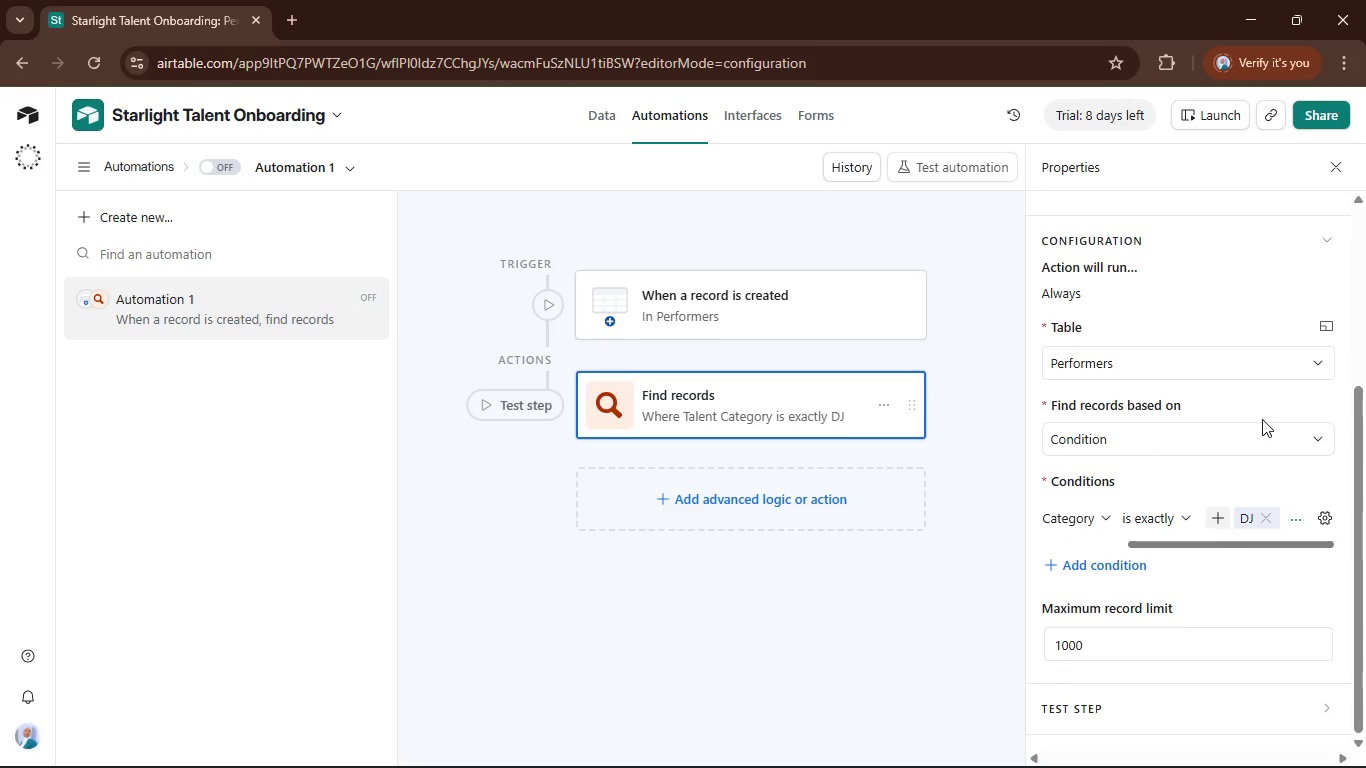 
left_click([884, 403])
 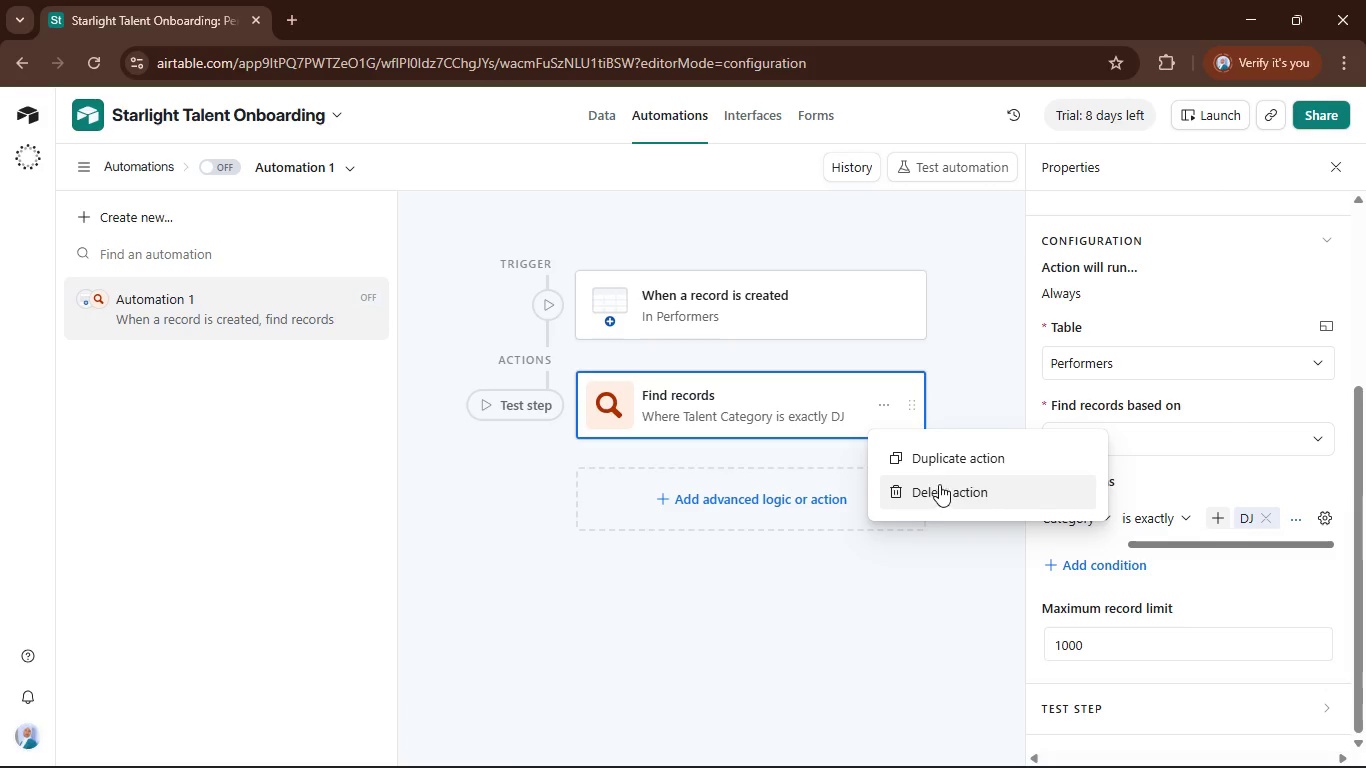 
left_click([942, 492])
 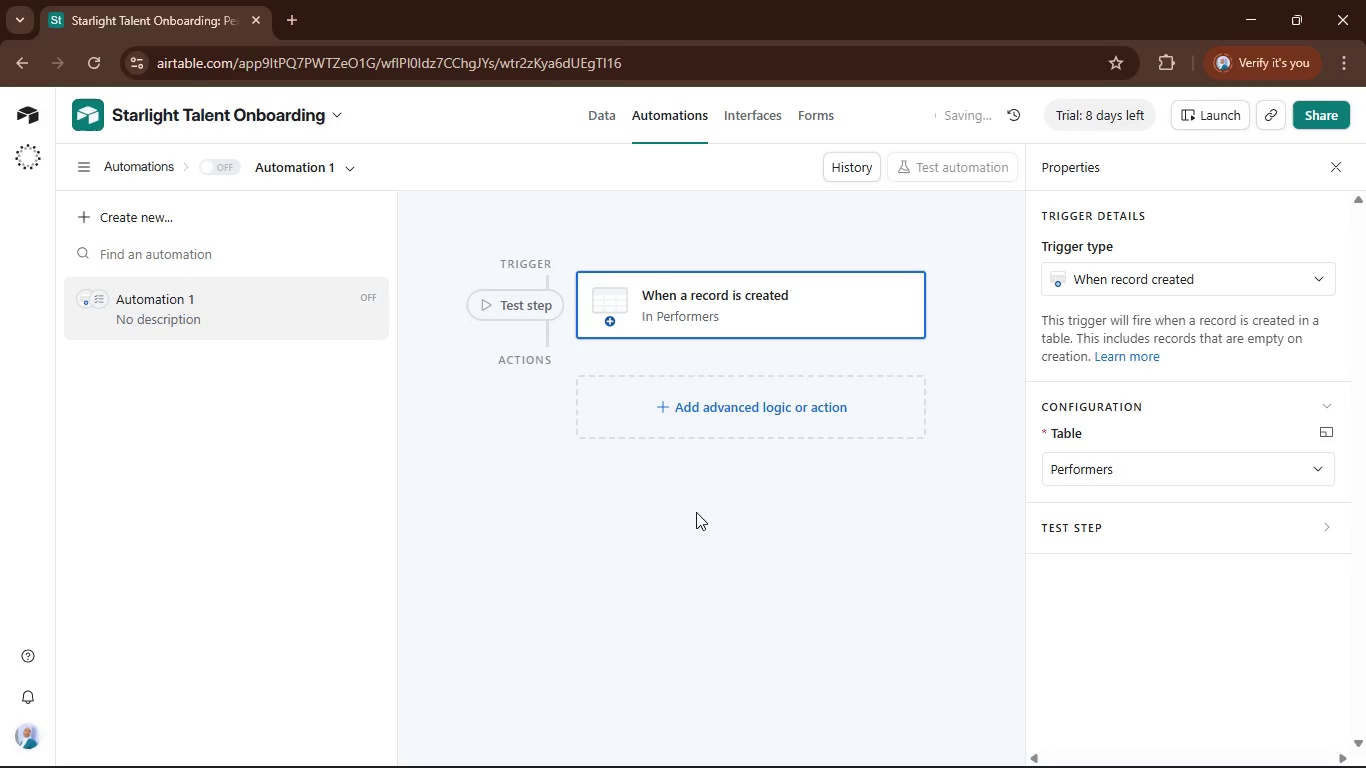 
left_click([780, 410])
 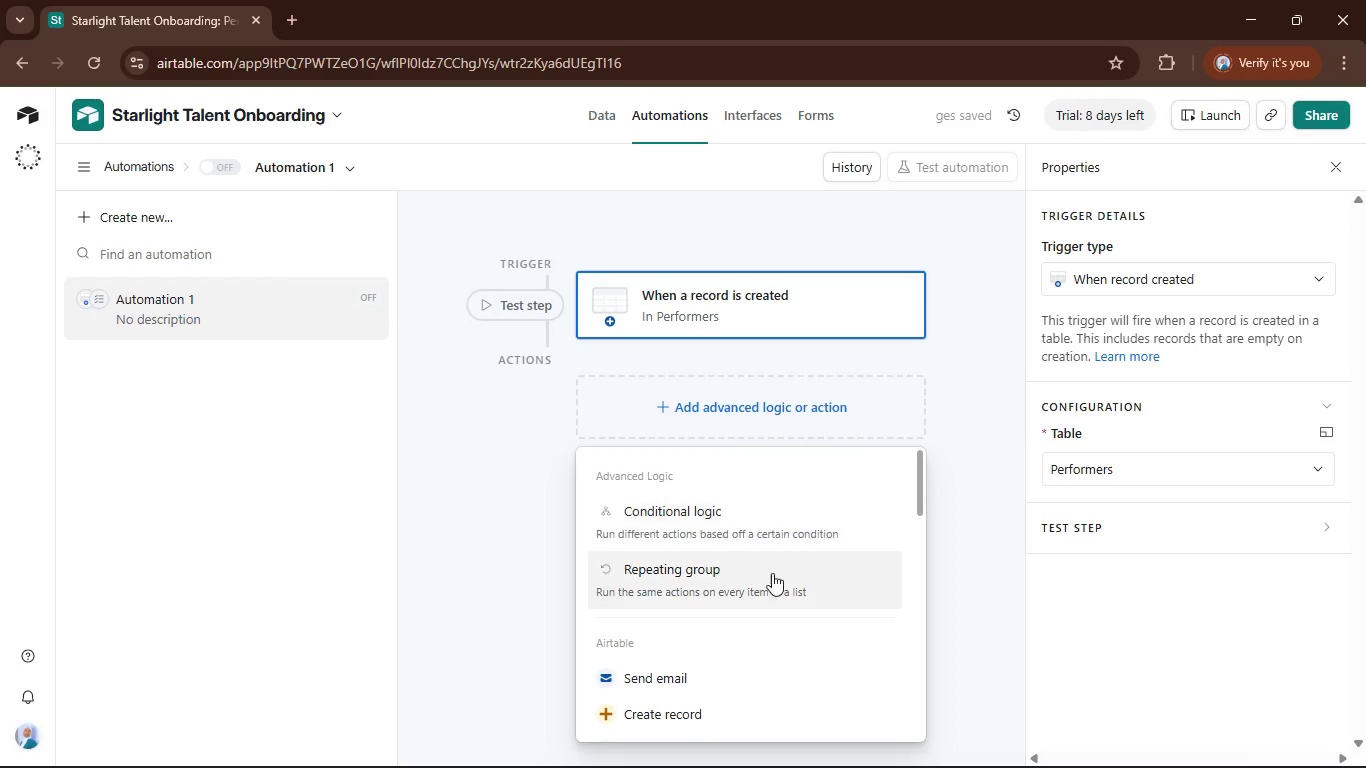 
scroll: coordinate [765, 595], scroll_direction: down, amount: 2.0
 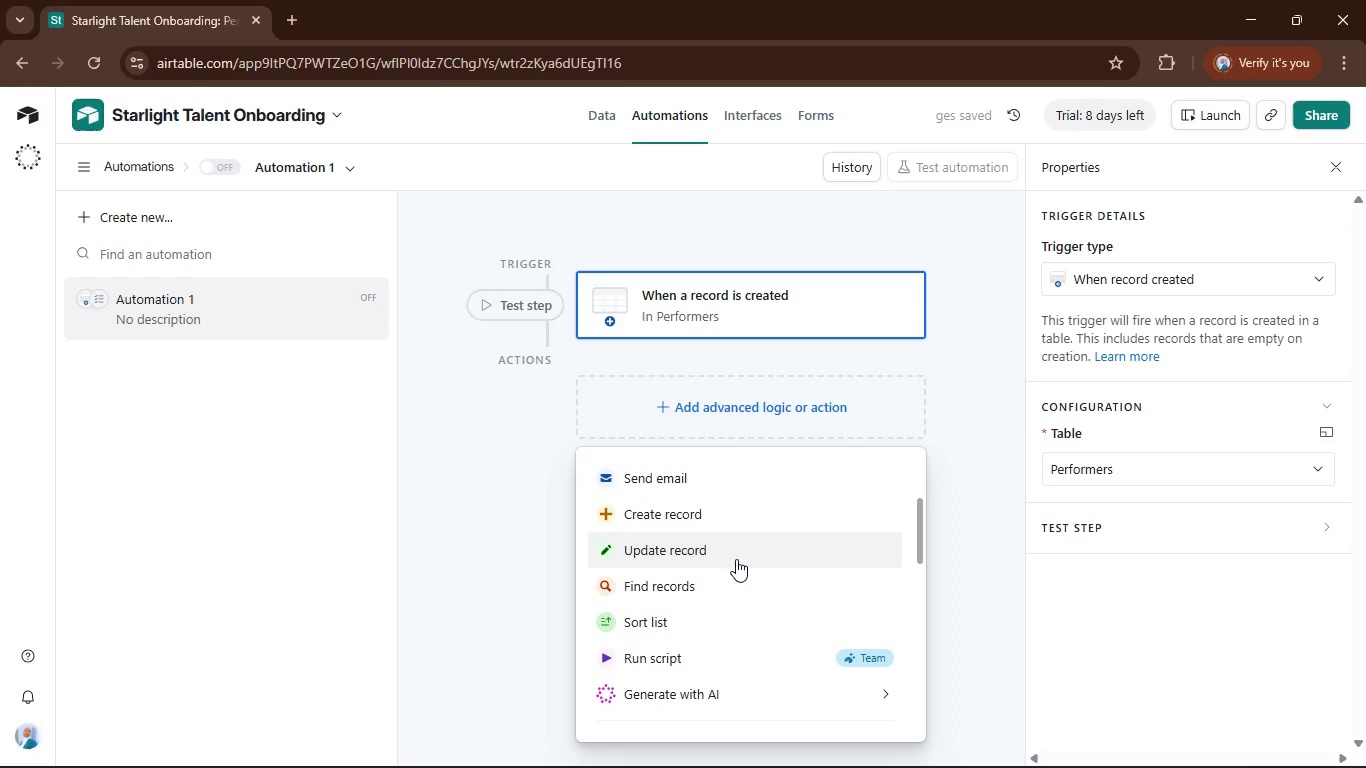 
left_click([736, 556])
 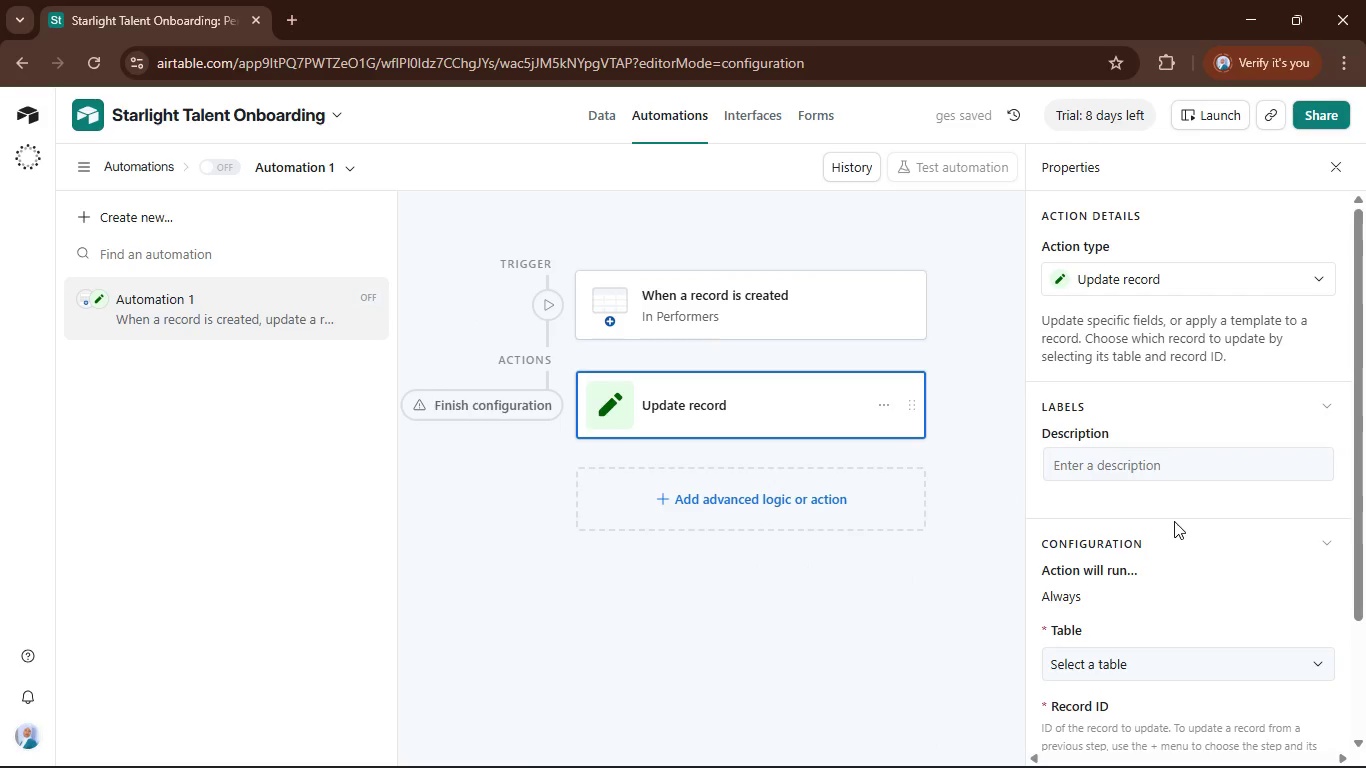 
wait(7.53)
 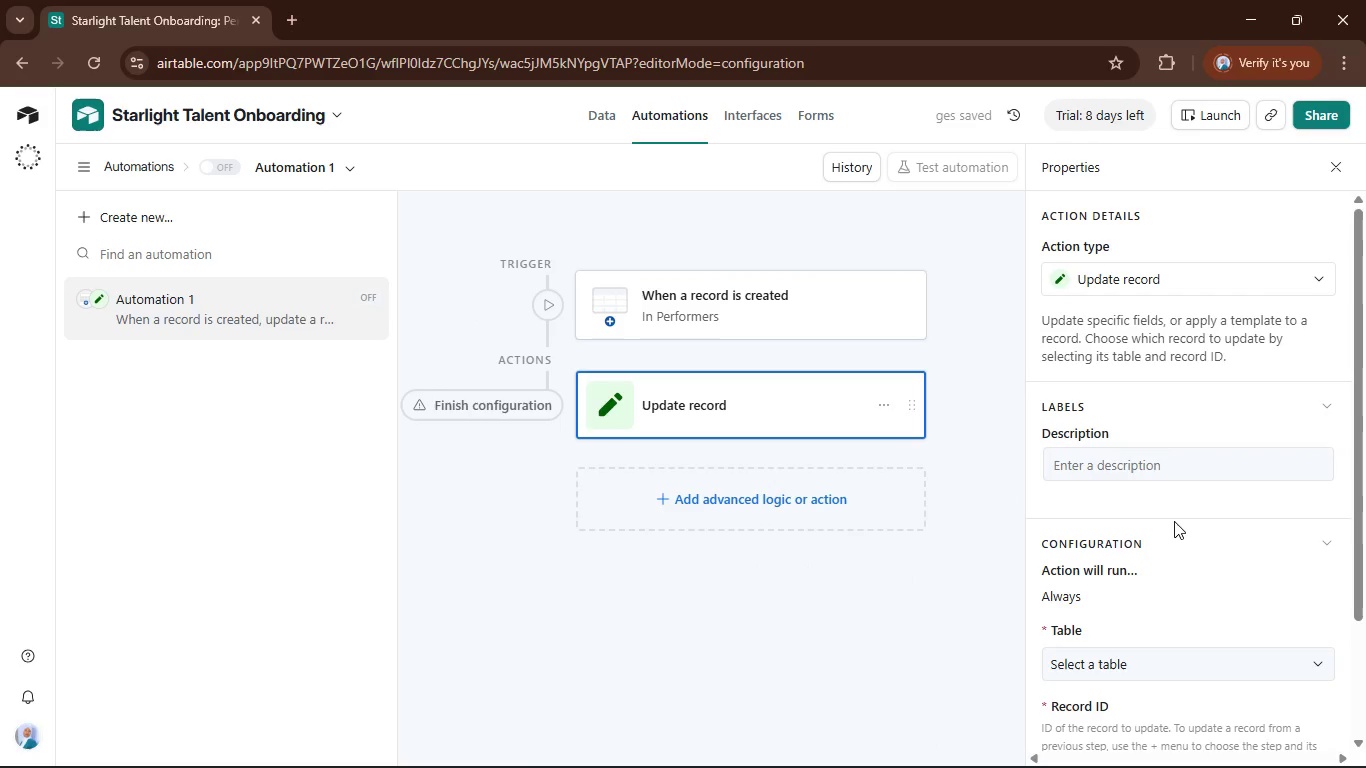 
scroll: coordinate [1202, 492], scroll_direction: down, amount: 2.0
 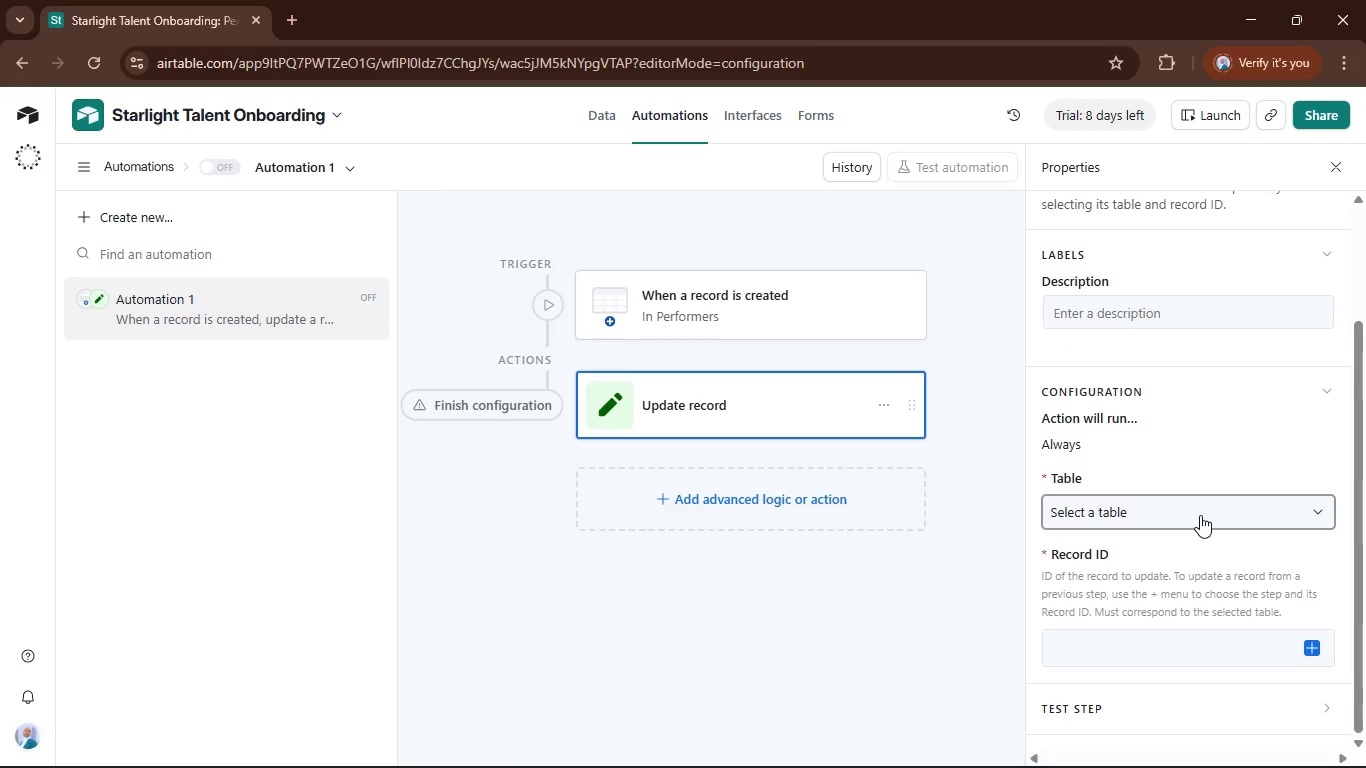 
left_click([1200, 515])
 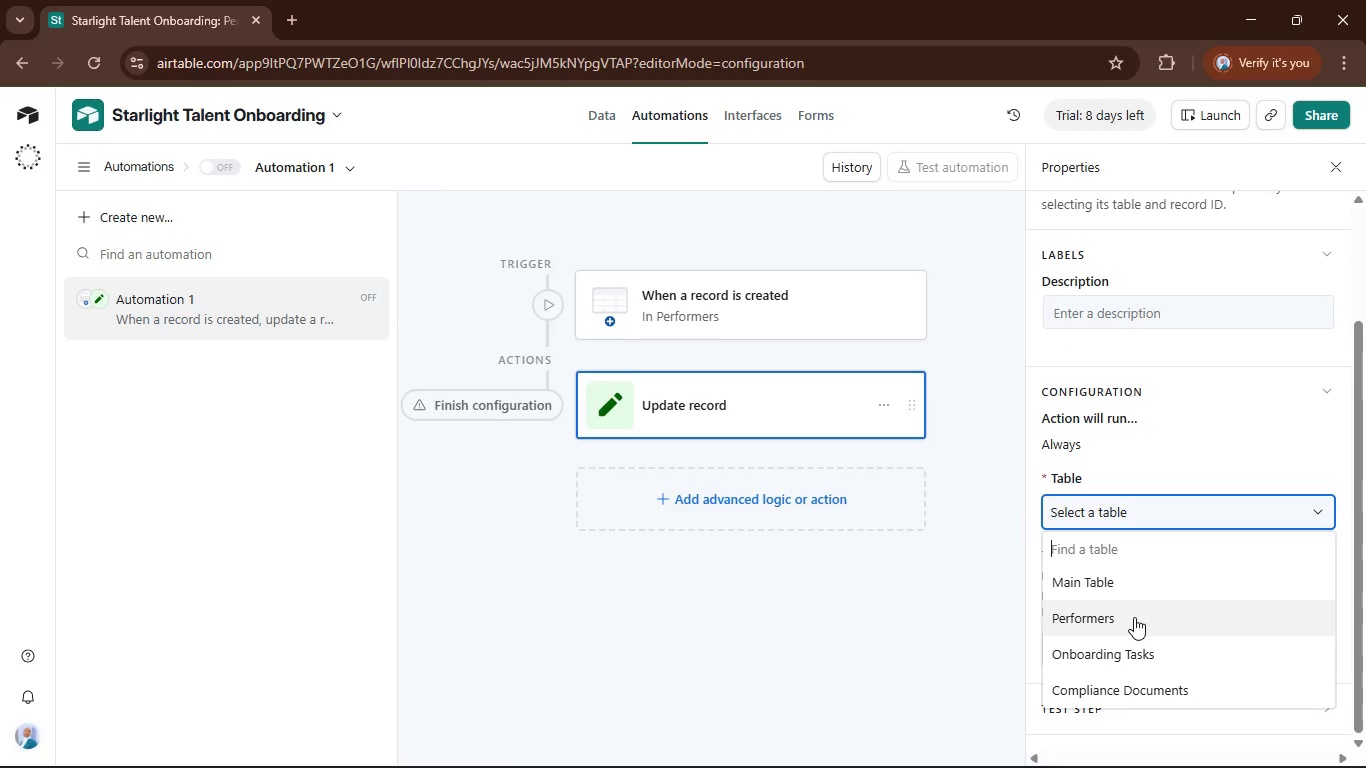 
left_click([1134, 617])
 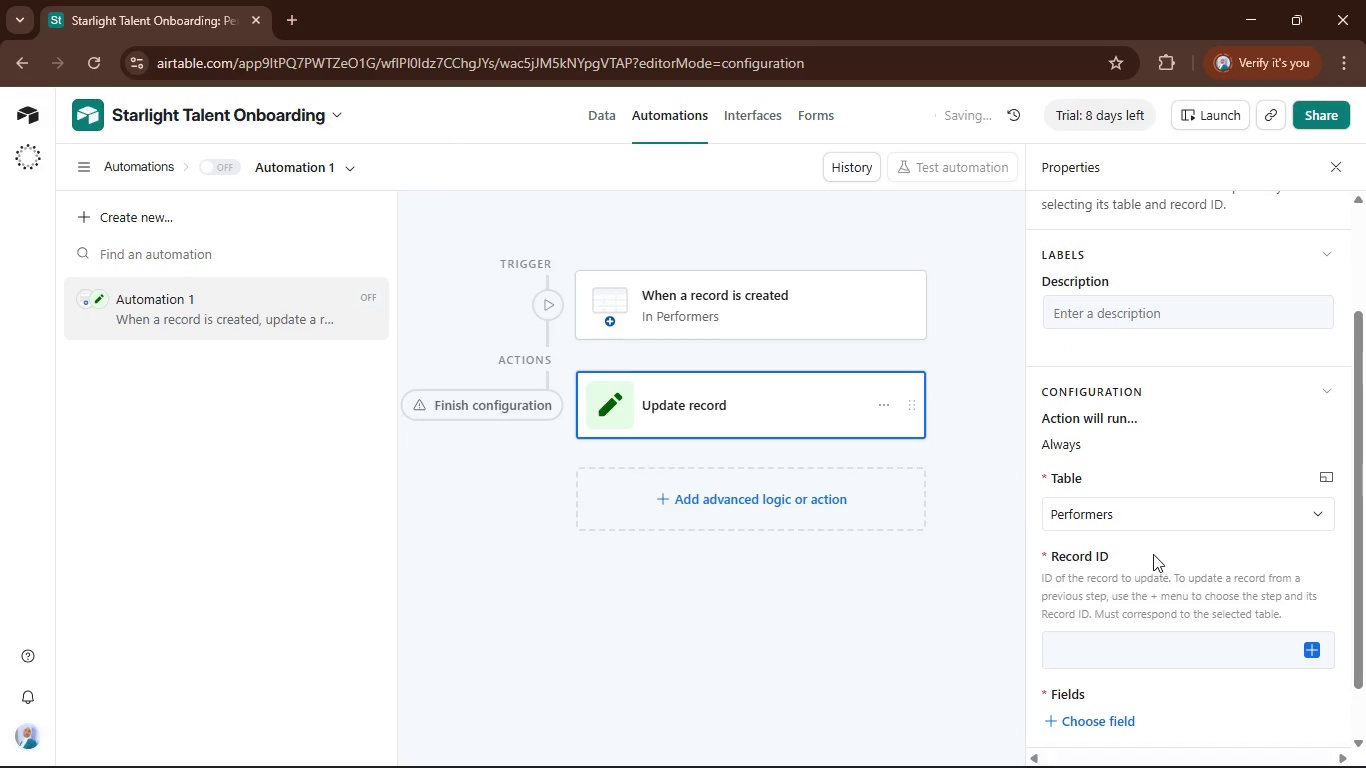 
scroll: coordinate [1233, 578], scroll_direction: down, amount: 6.0
 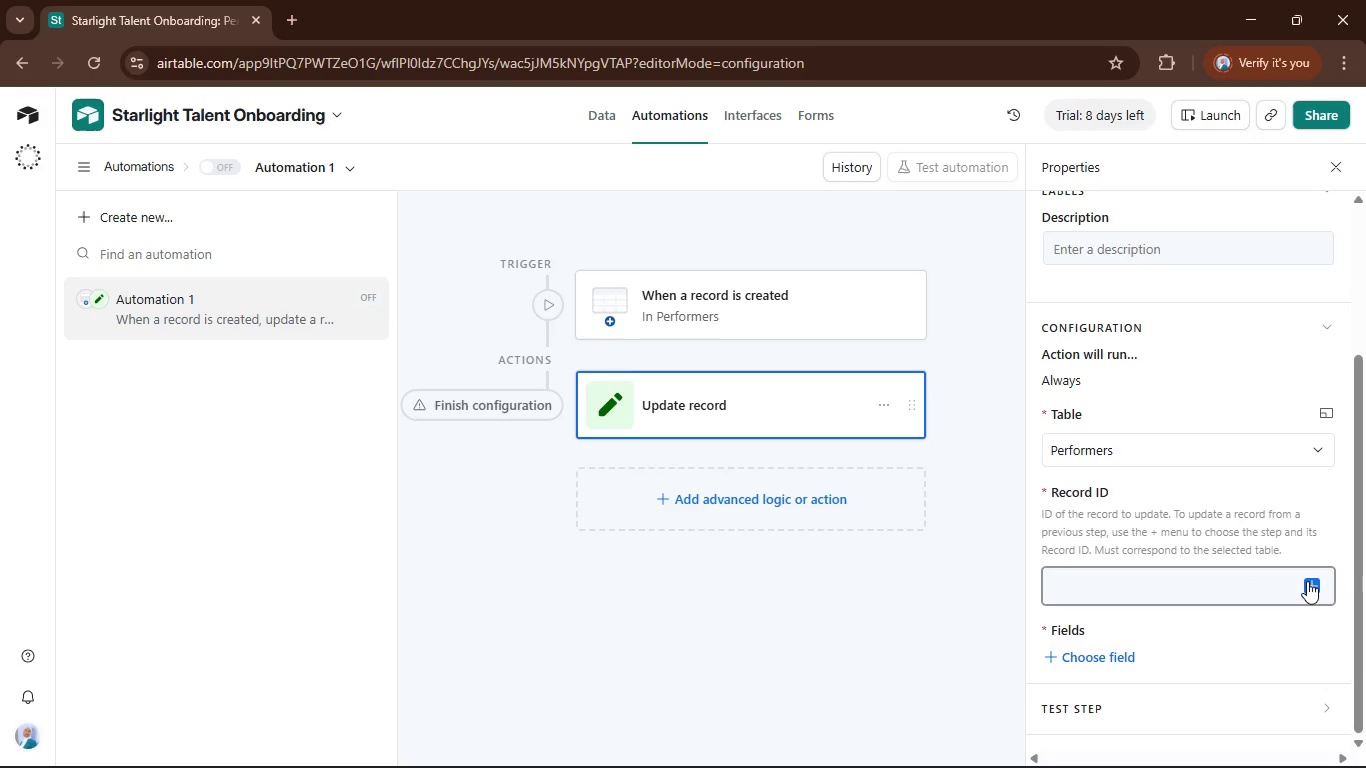 
left_click([1307, 581])
 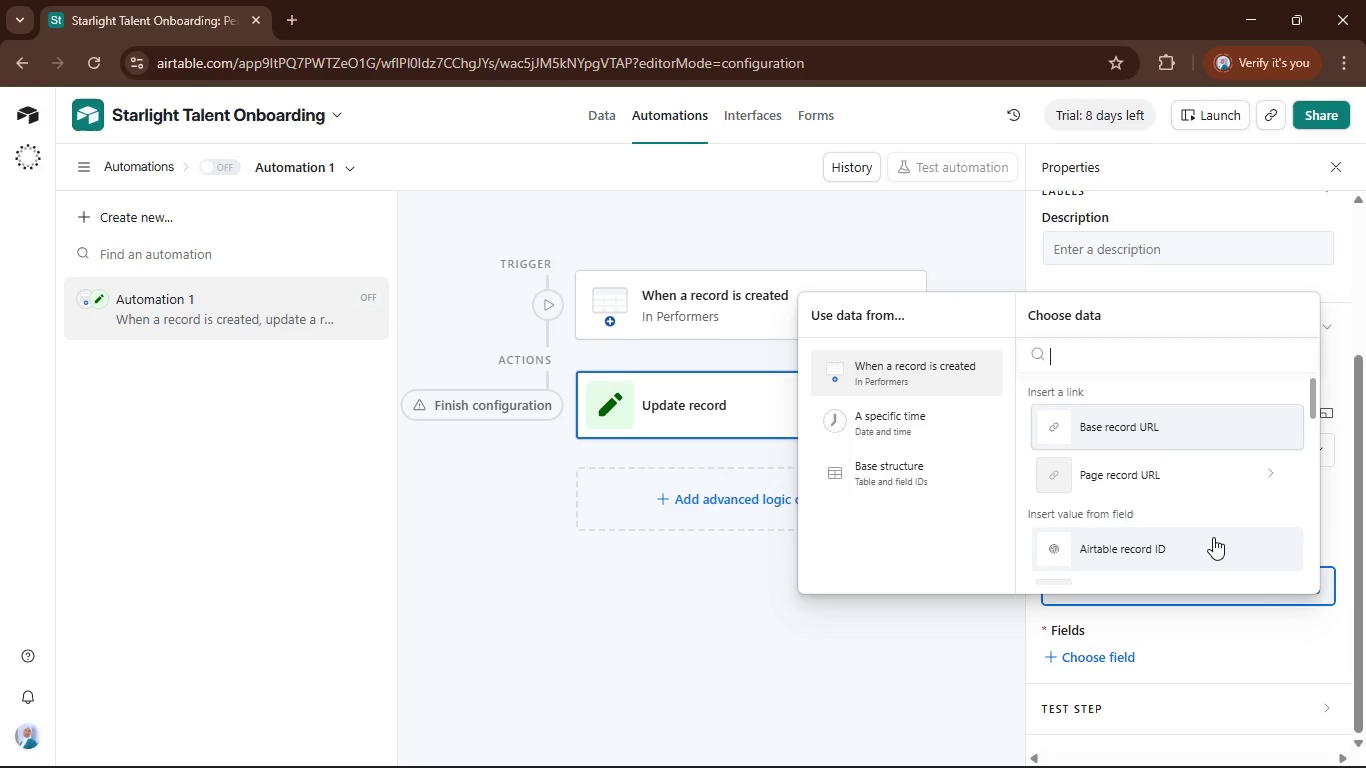 
left_click([1213, 537])
 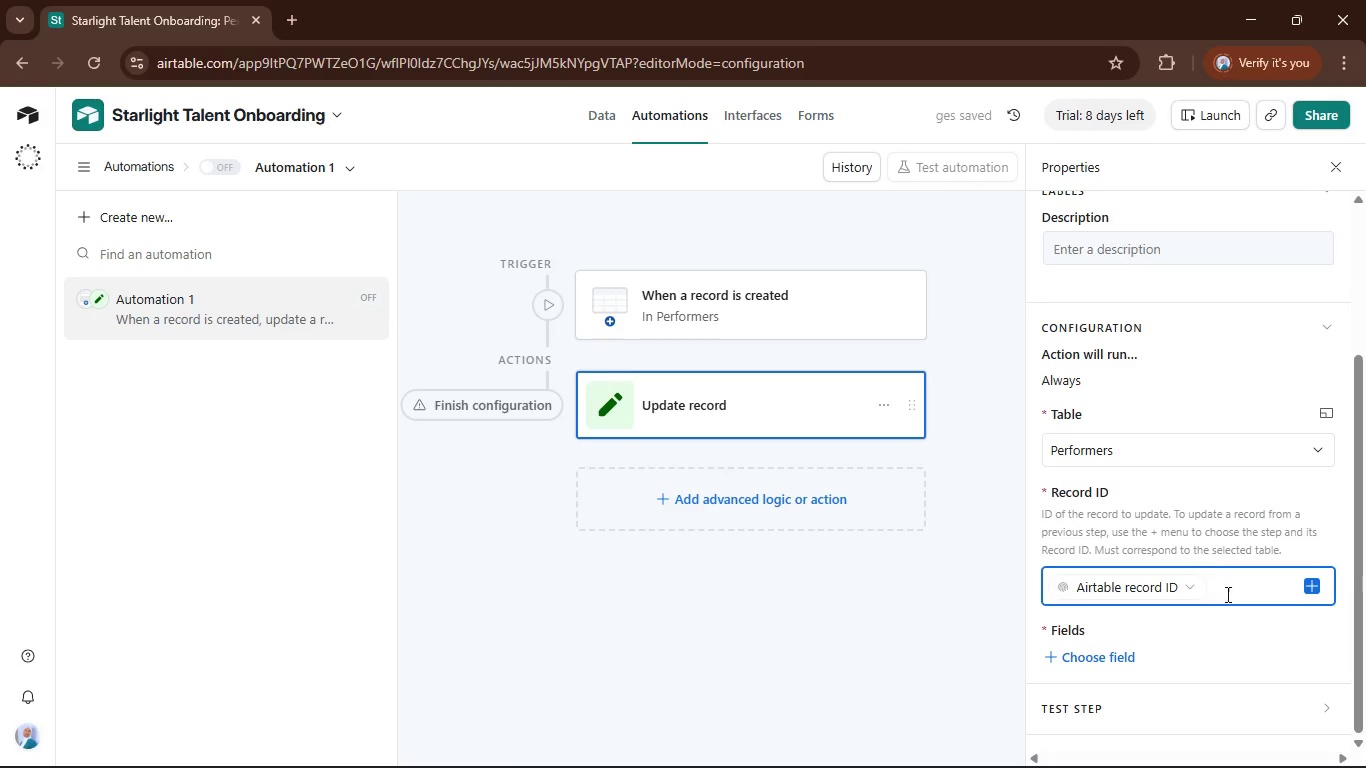 
left_click([1239, 621])
 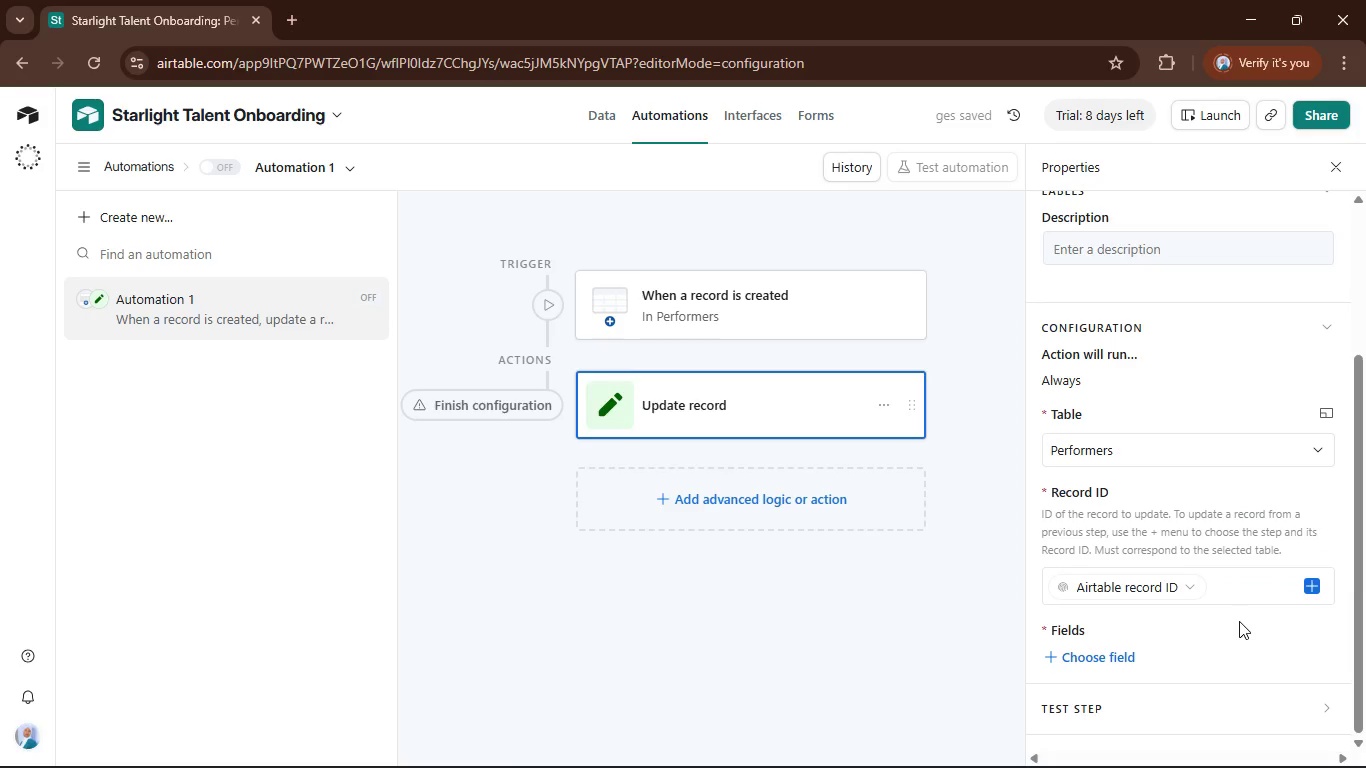 
scroll: coordinate [1239, 621], scroll_direction: down, amount: 1.0
 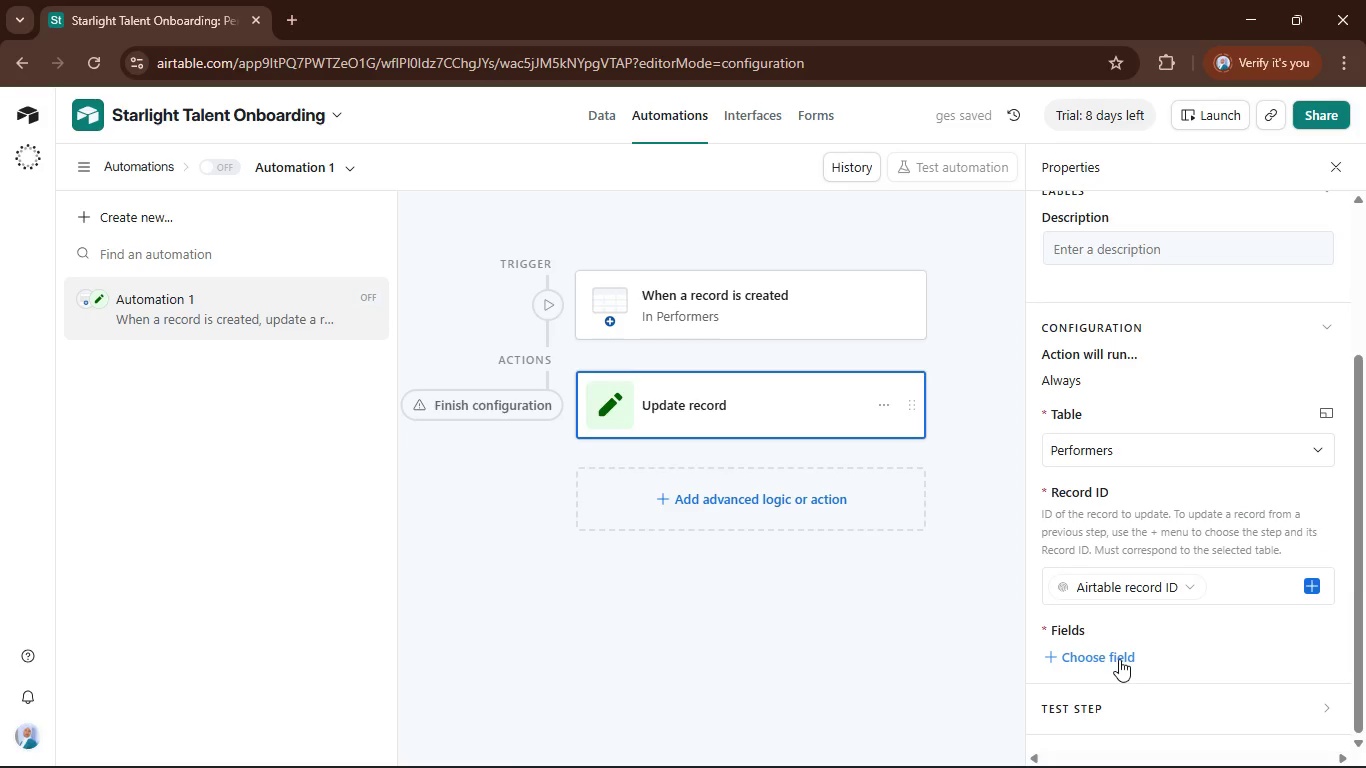 
scroll: coordinate [1147, 573], scroll_direction: up, amount: 4.0
 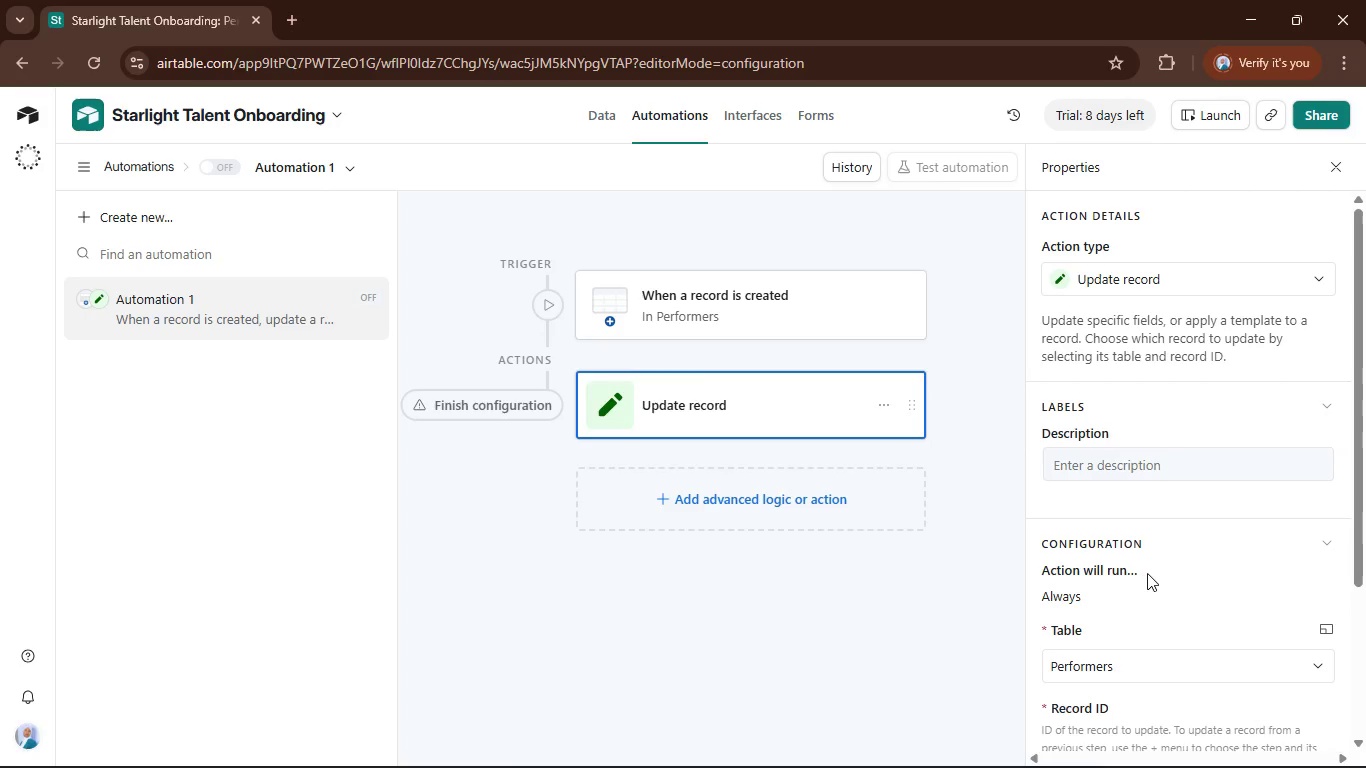 
scroll: coordinate [1147, 573], scroll_direction: down, amount: 7.0
 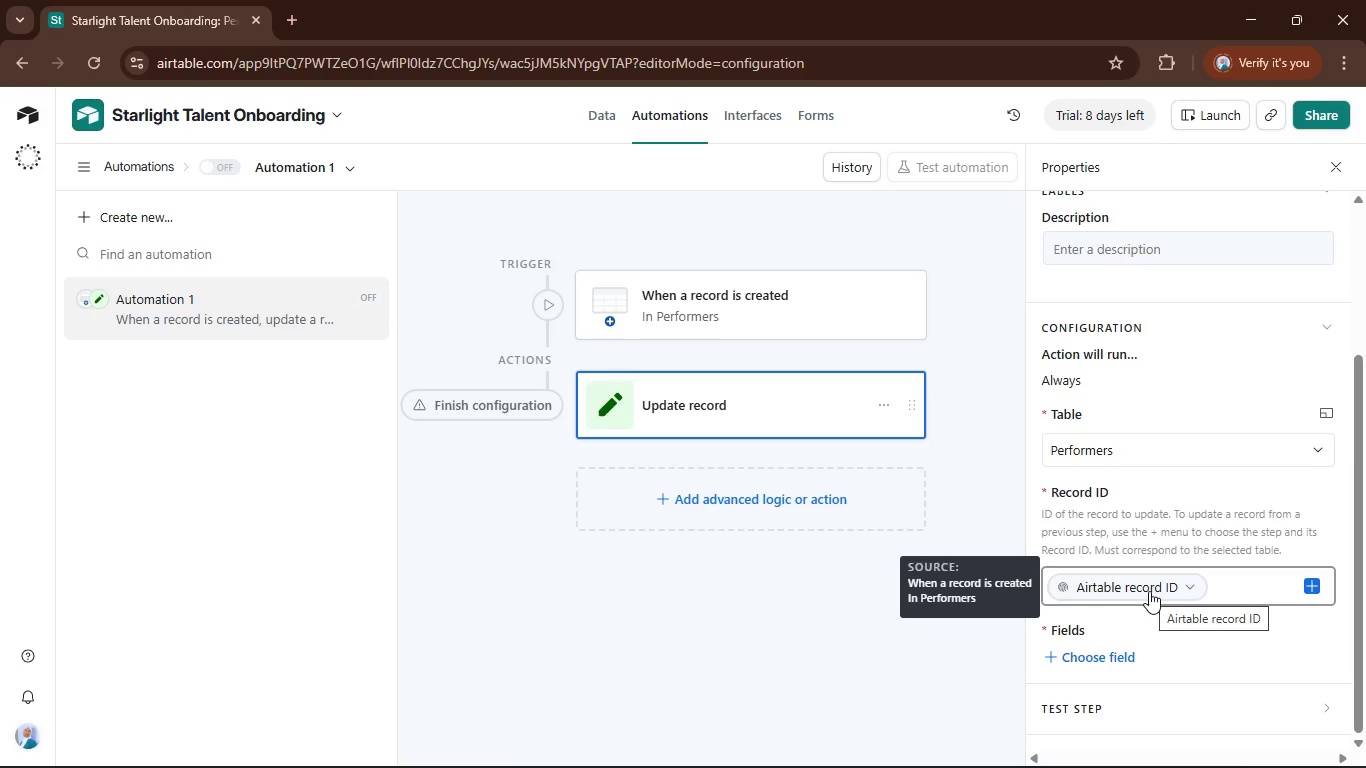 
wait(27.14)
 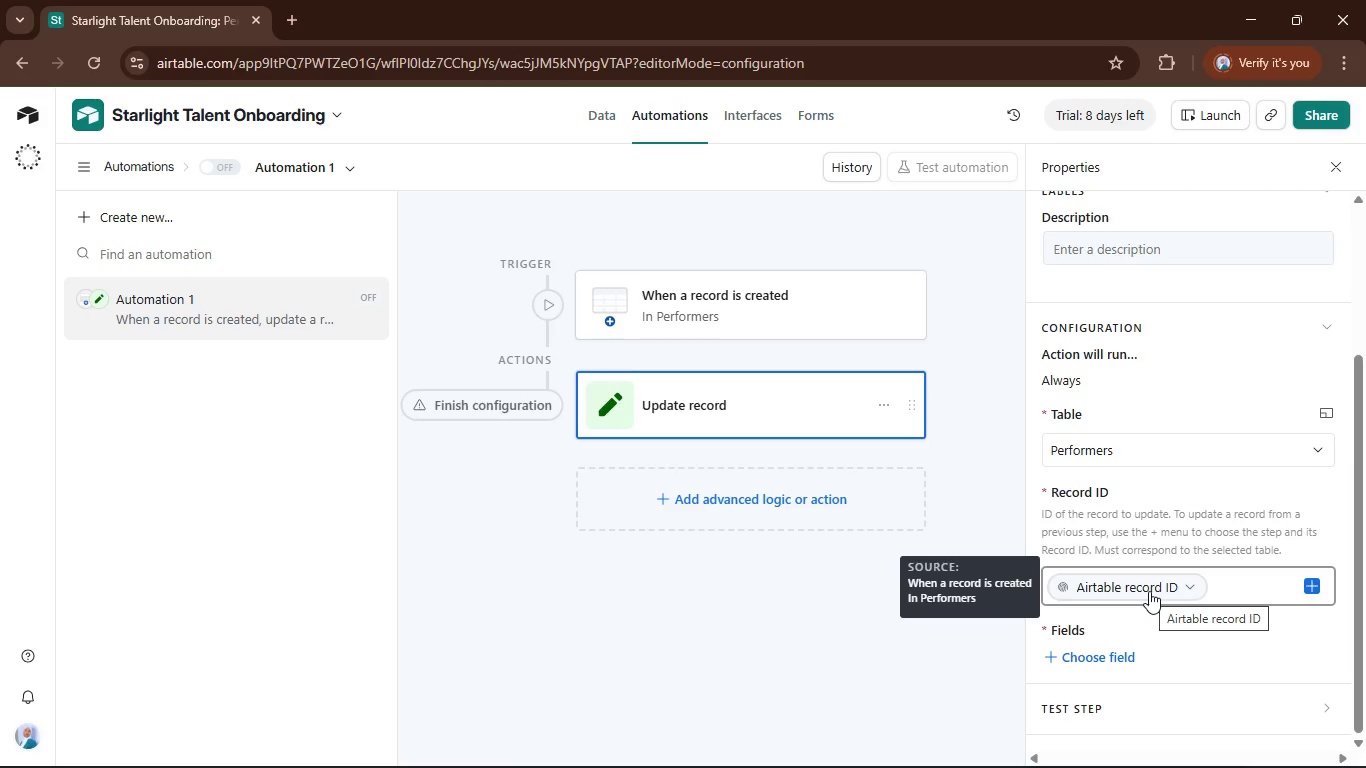 
left_click([884, 406])
 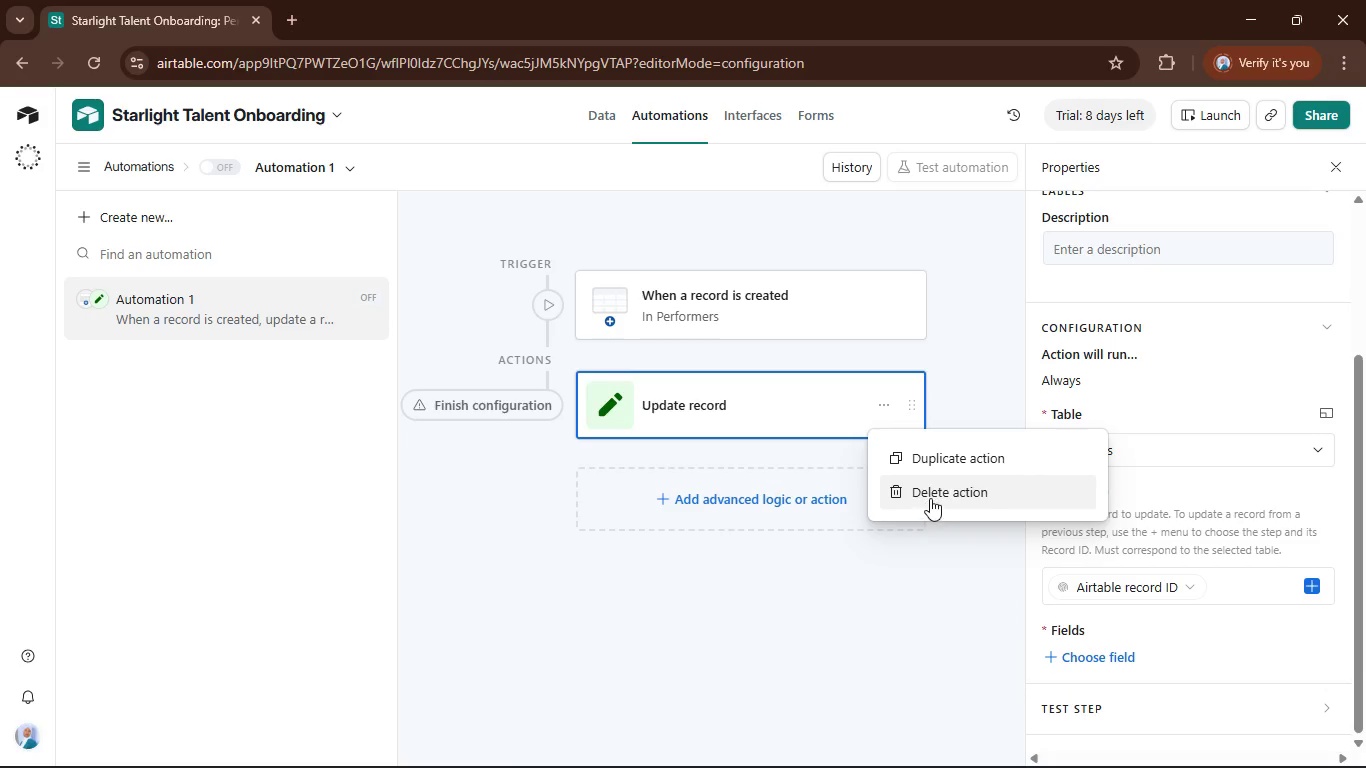 
left_click([932, 497])
 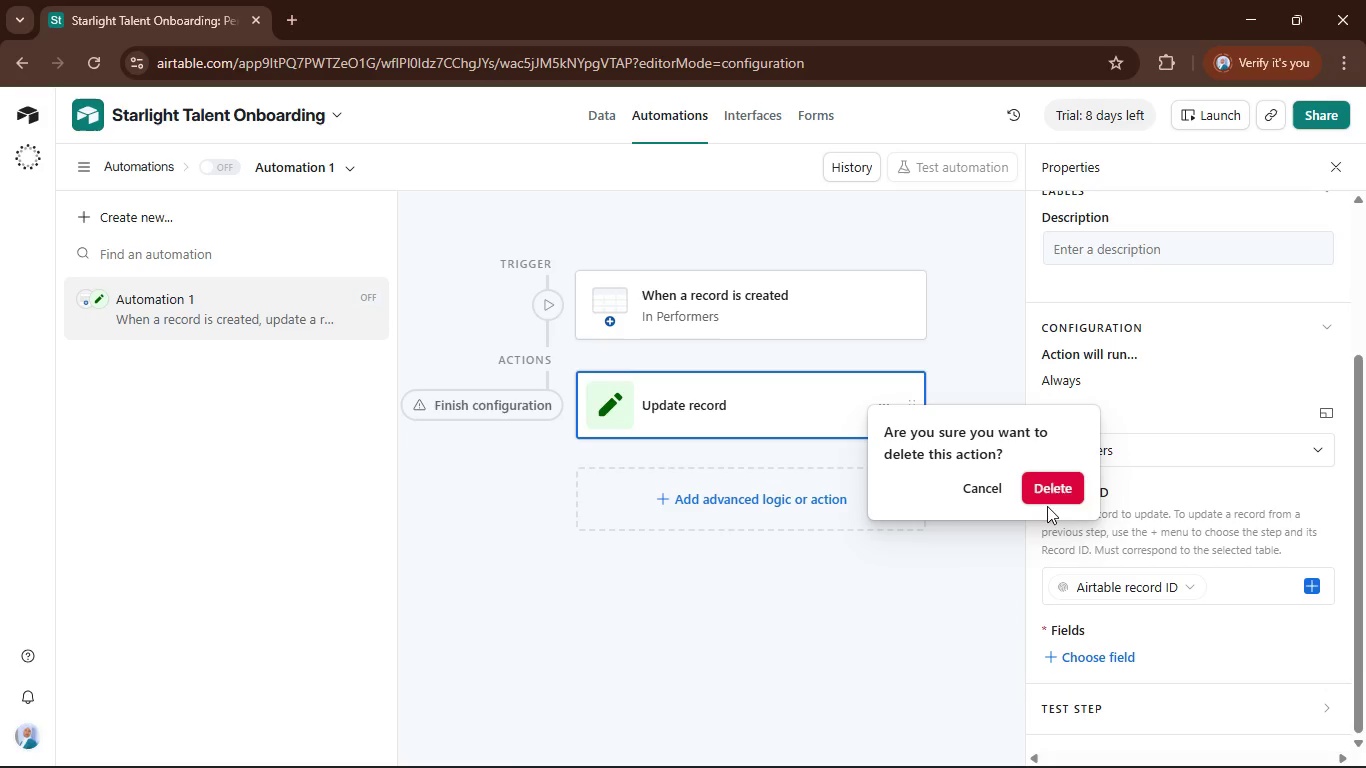 
left_click([1053, 493])
 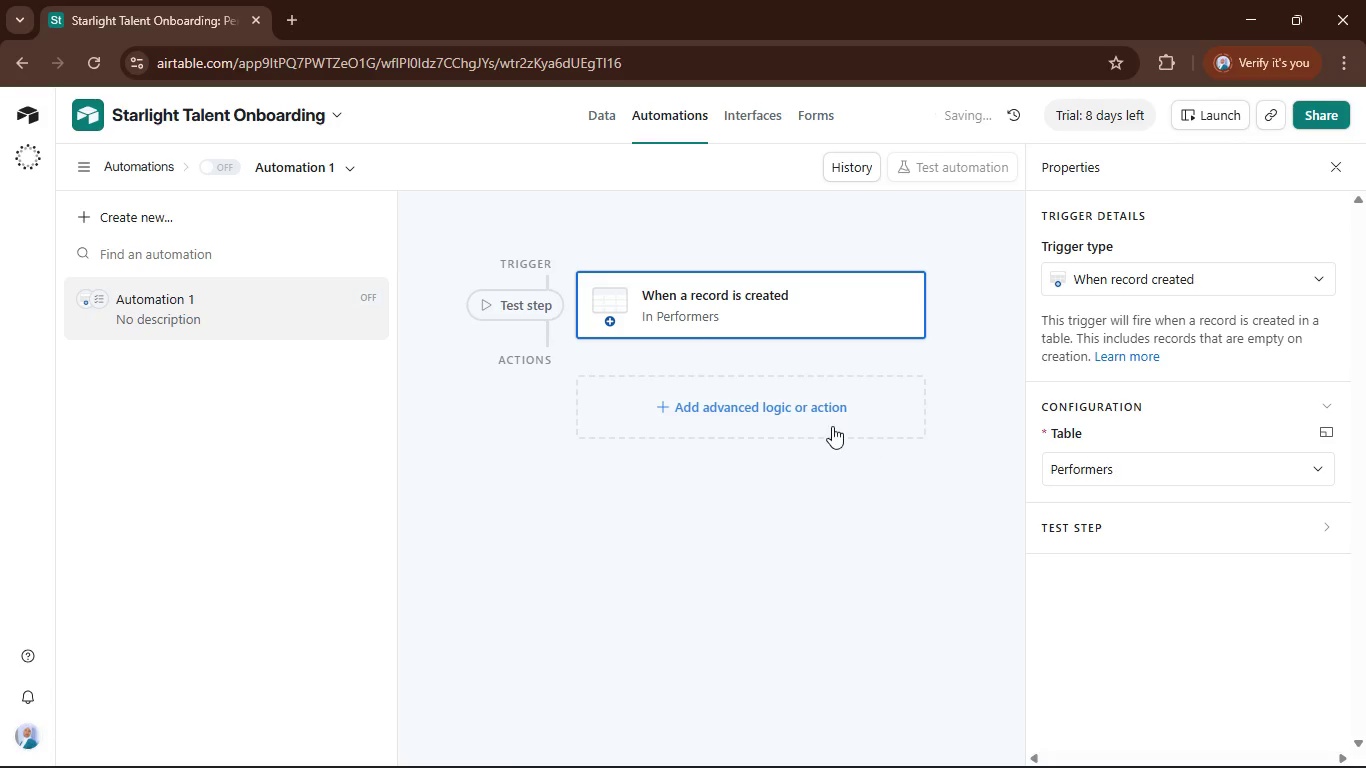 
left_click([832, 426])
 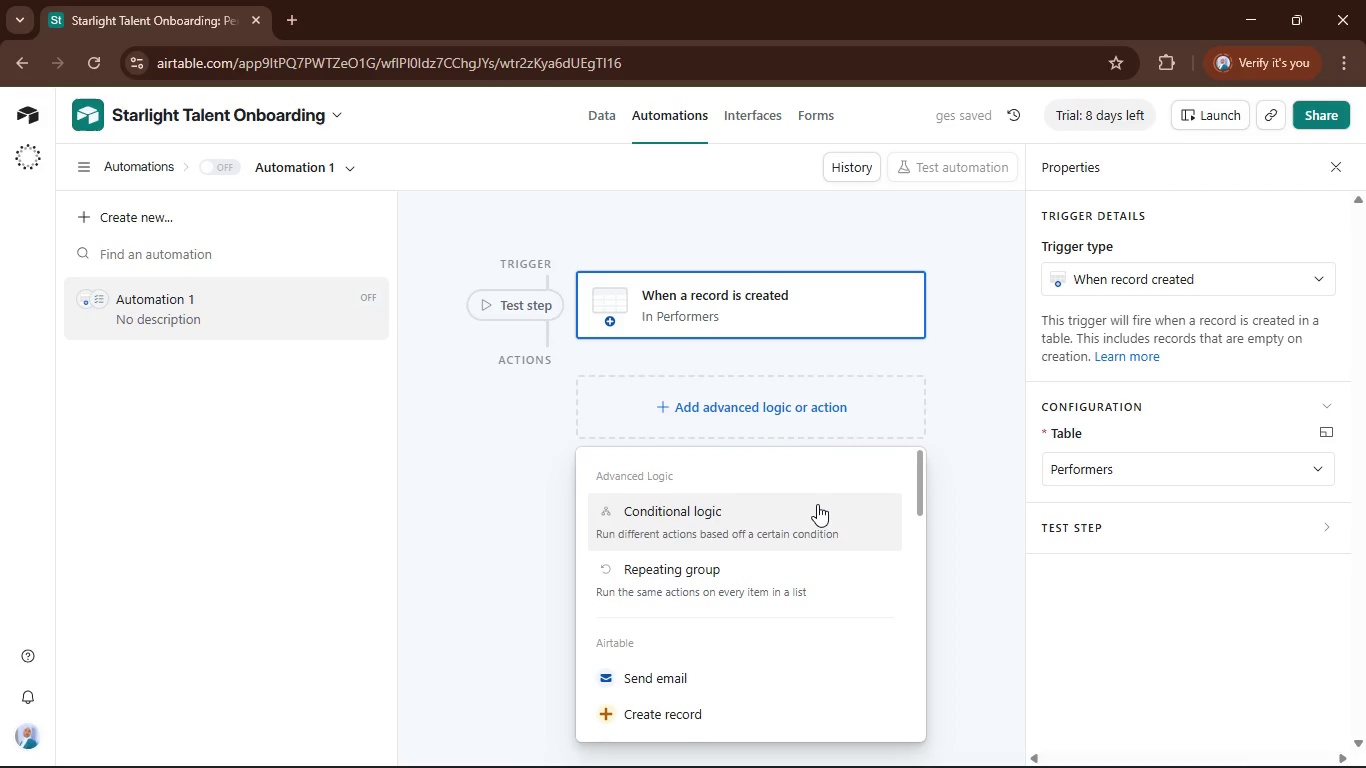 
left_click([817, 504])
 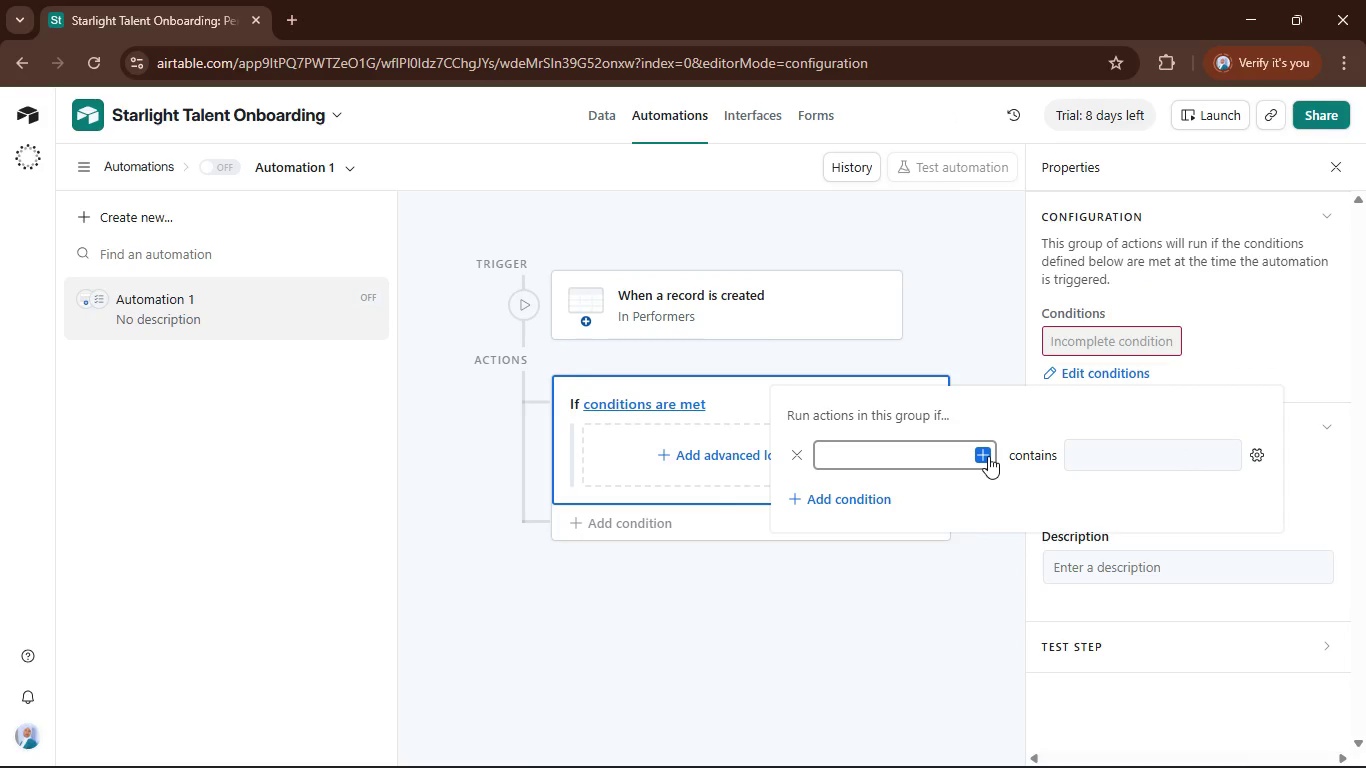 
wait(16.31)
 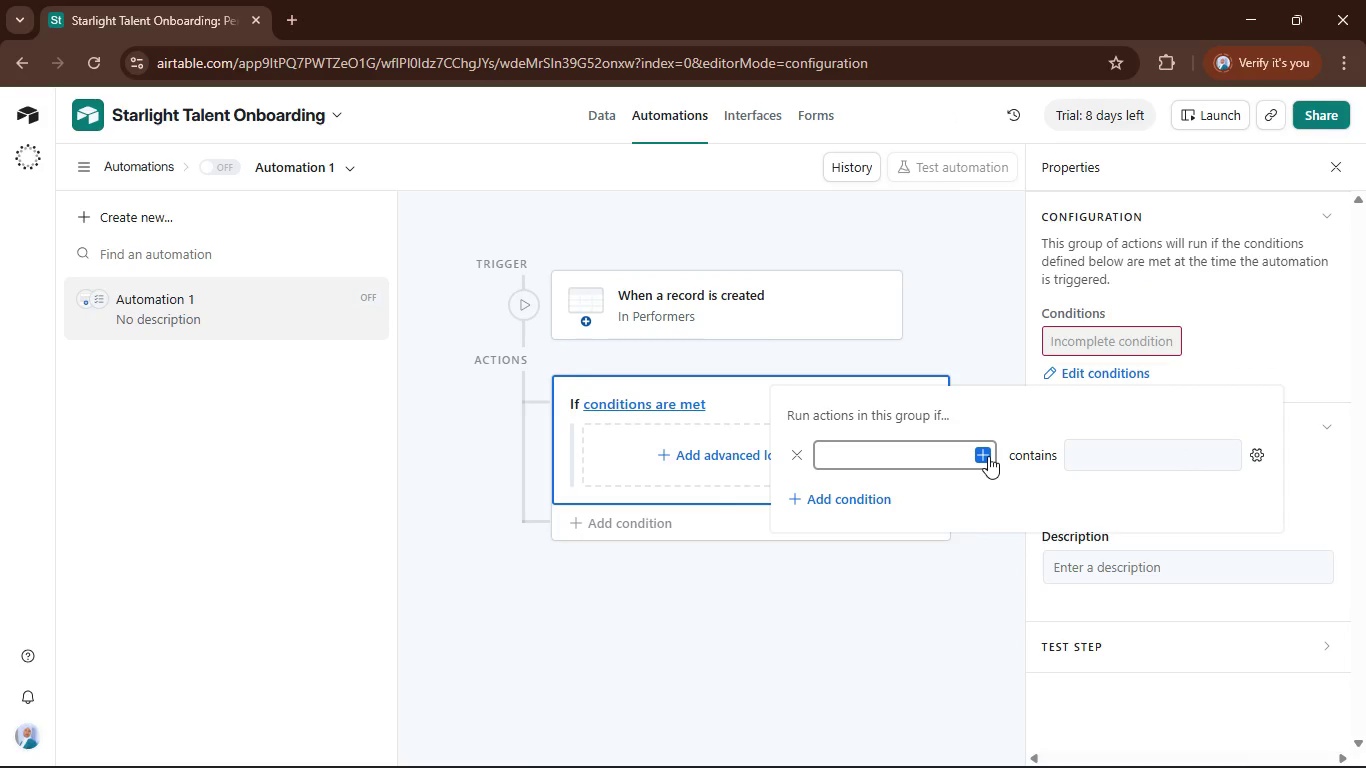 
left_click([984, 454])
 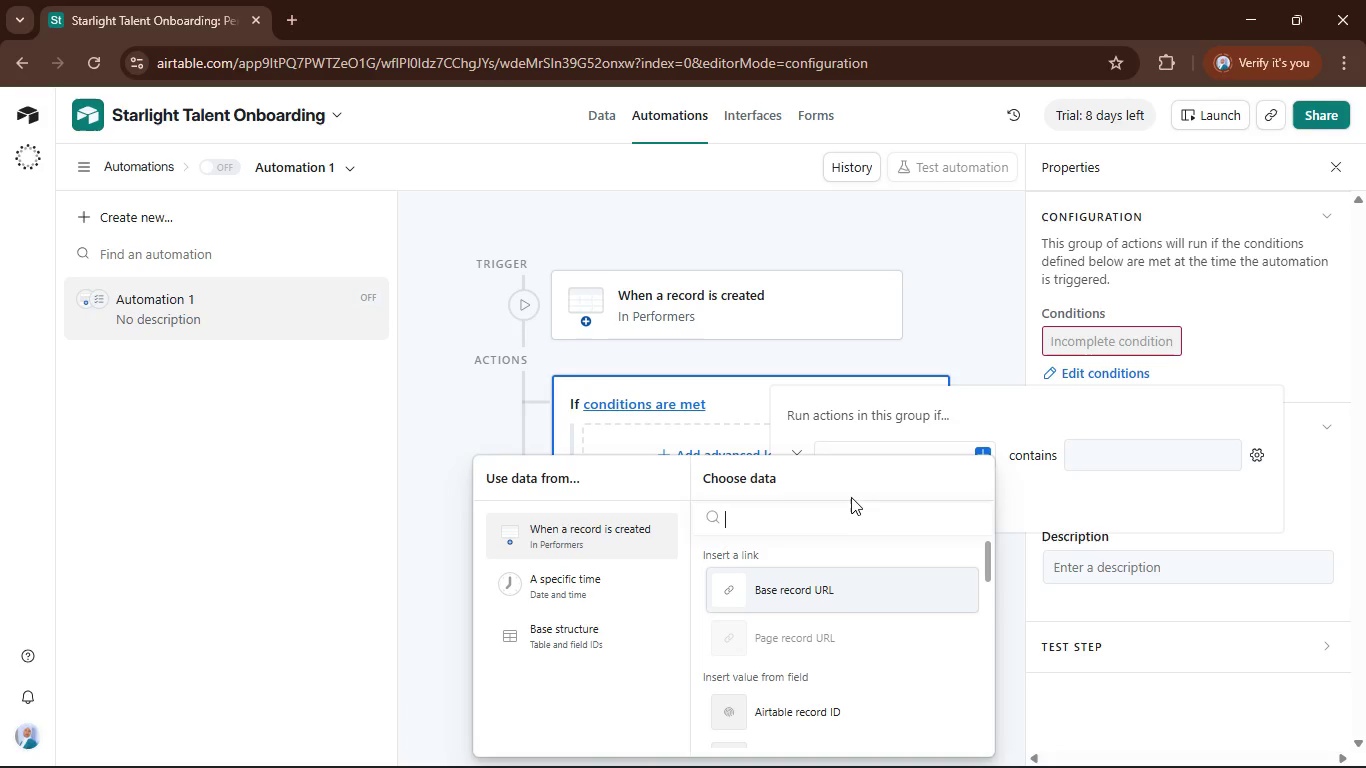 
scroll: coordinate [877, 602], scroll_direction: down, amount: 5.0
 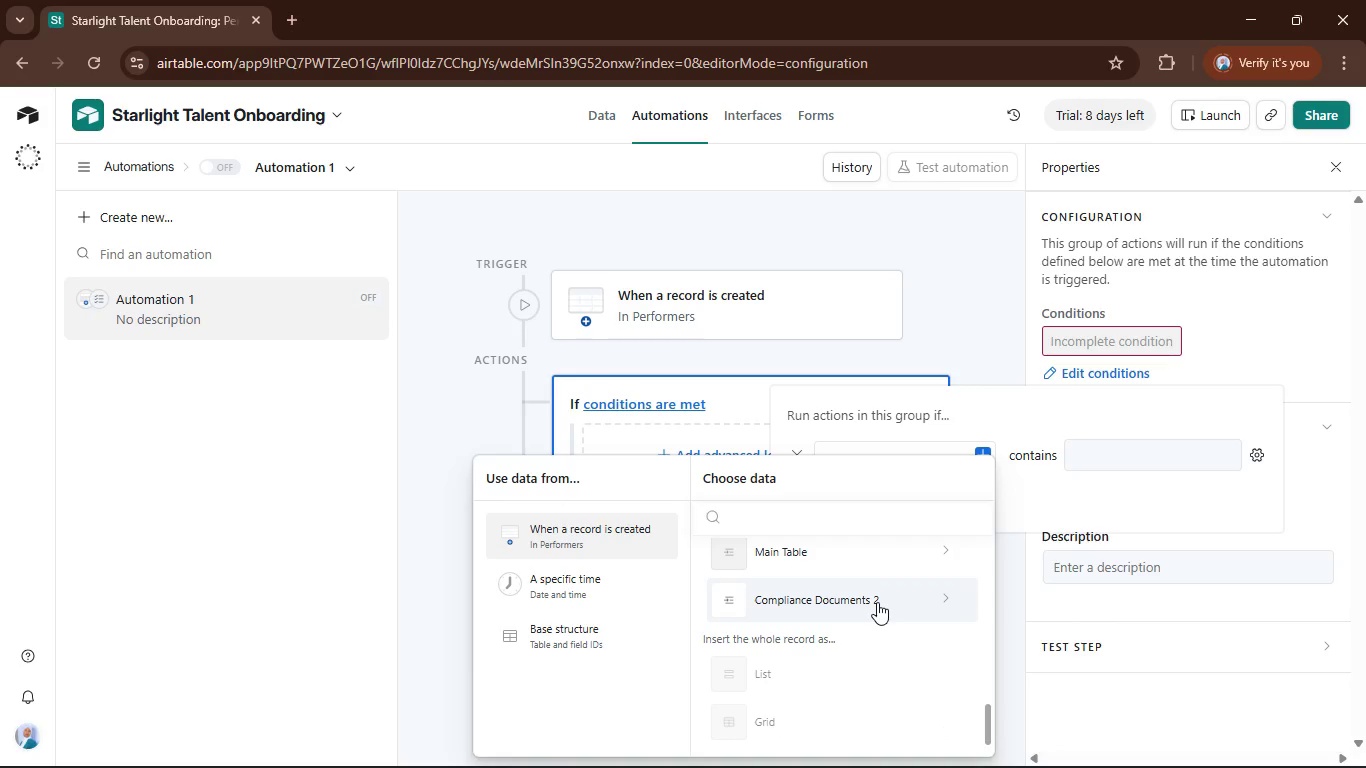 
scroll: coordinate [877, 602], scroll_direction: none, amount: 0.0
 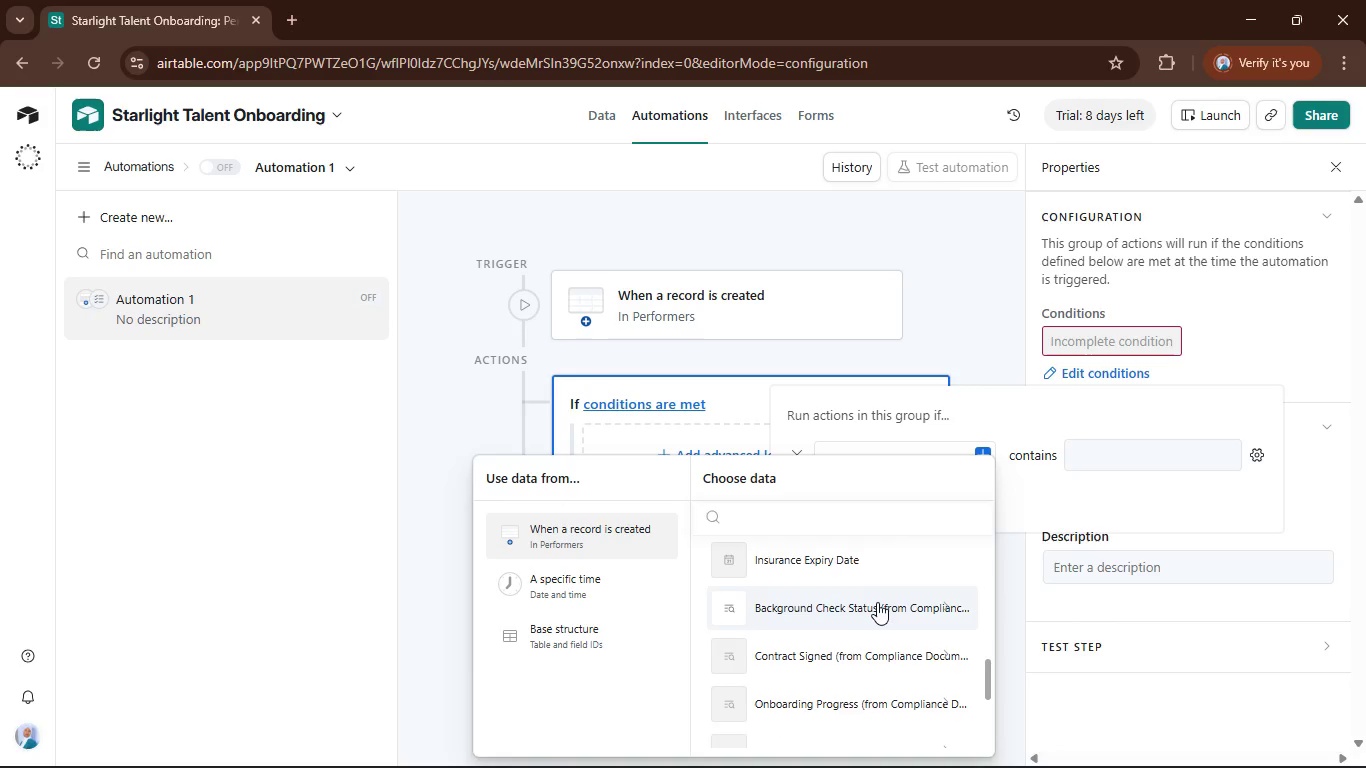 
scroll: coordinate [877, 602], scroll_direction: up, amount: 3.0
 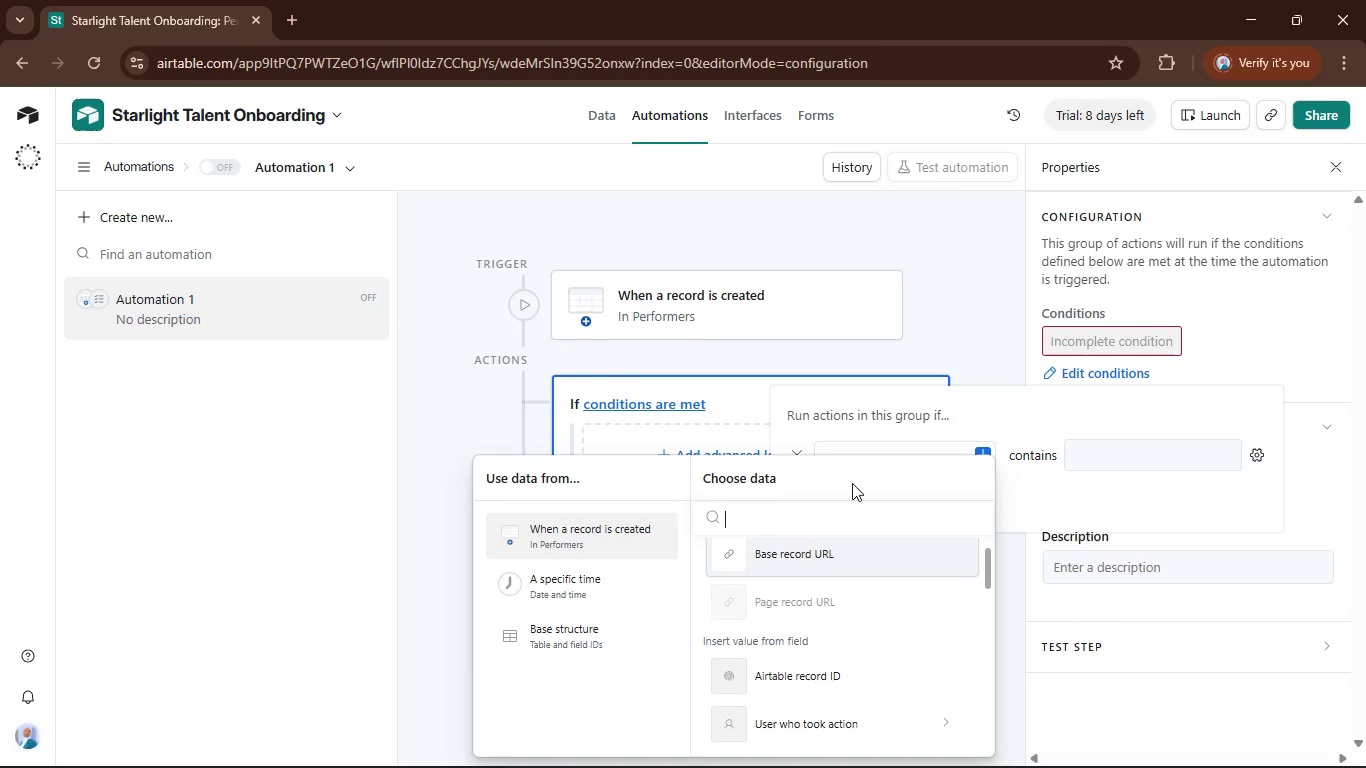 
left_click([1024, 407])
 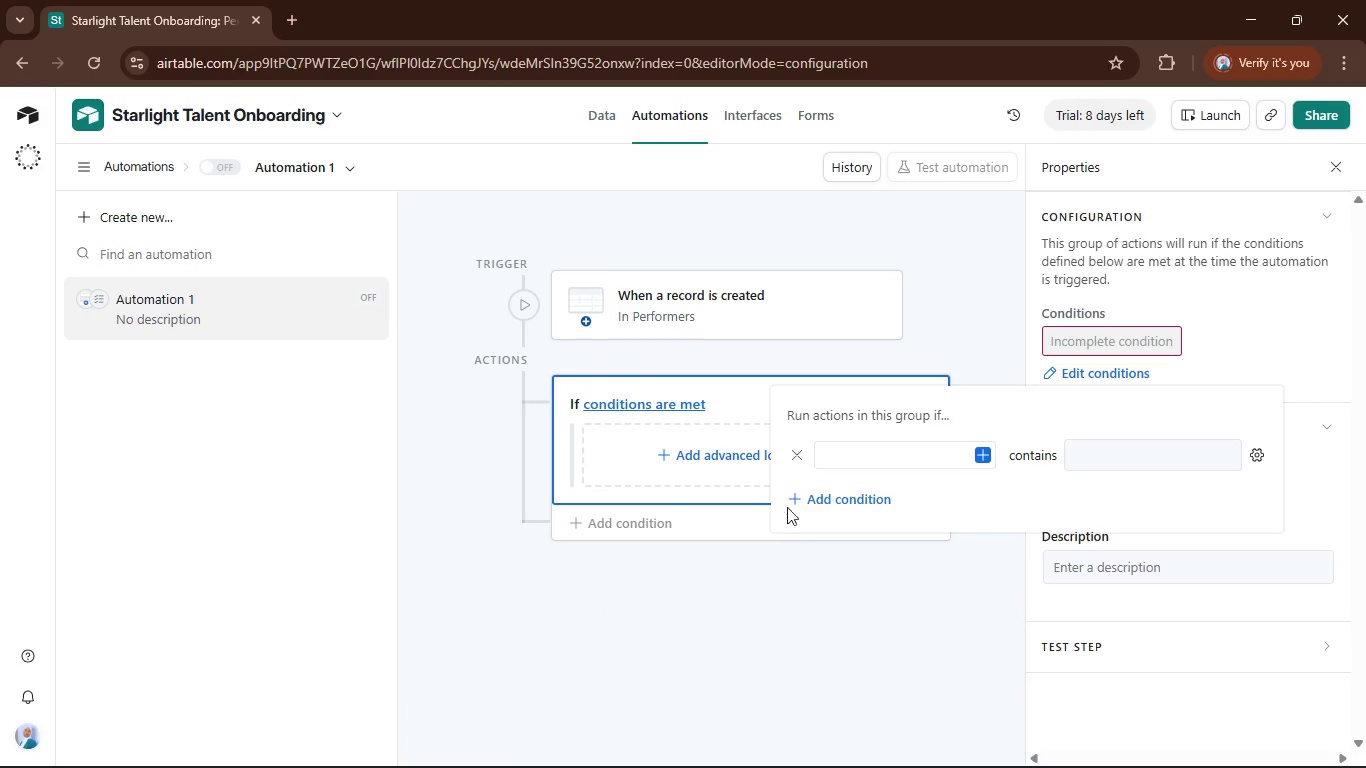 
left_click([761, 511])
 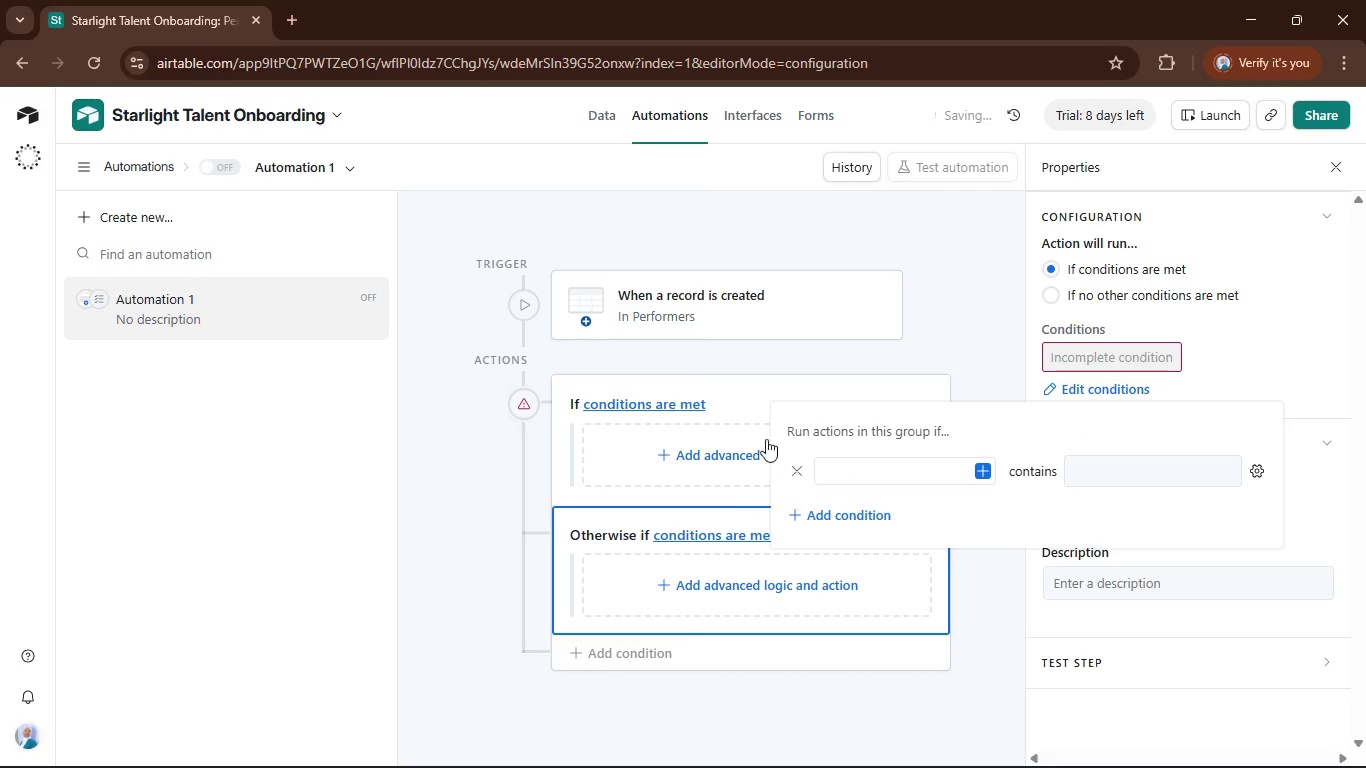 
left_click([765, 394])
 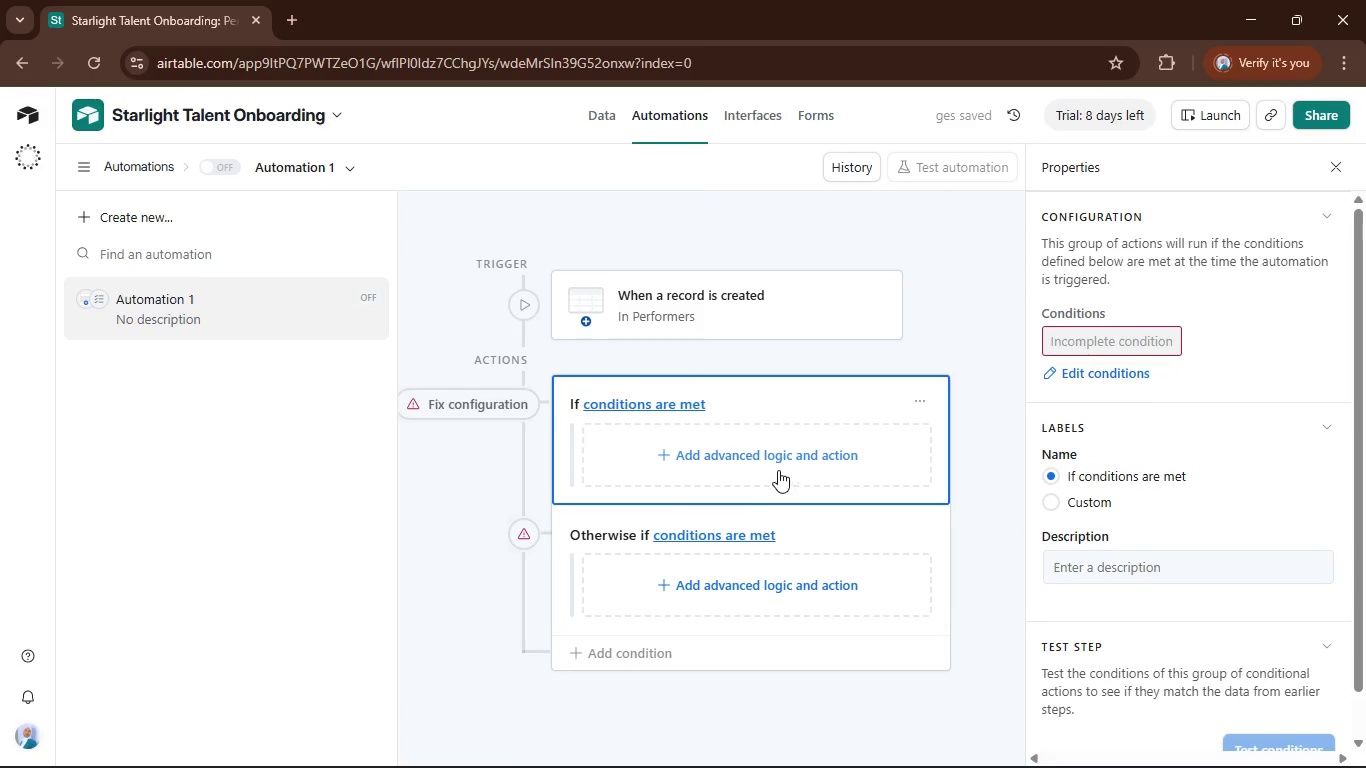 
left_click([772, 459])
 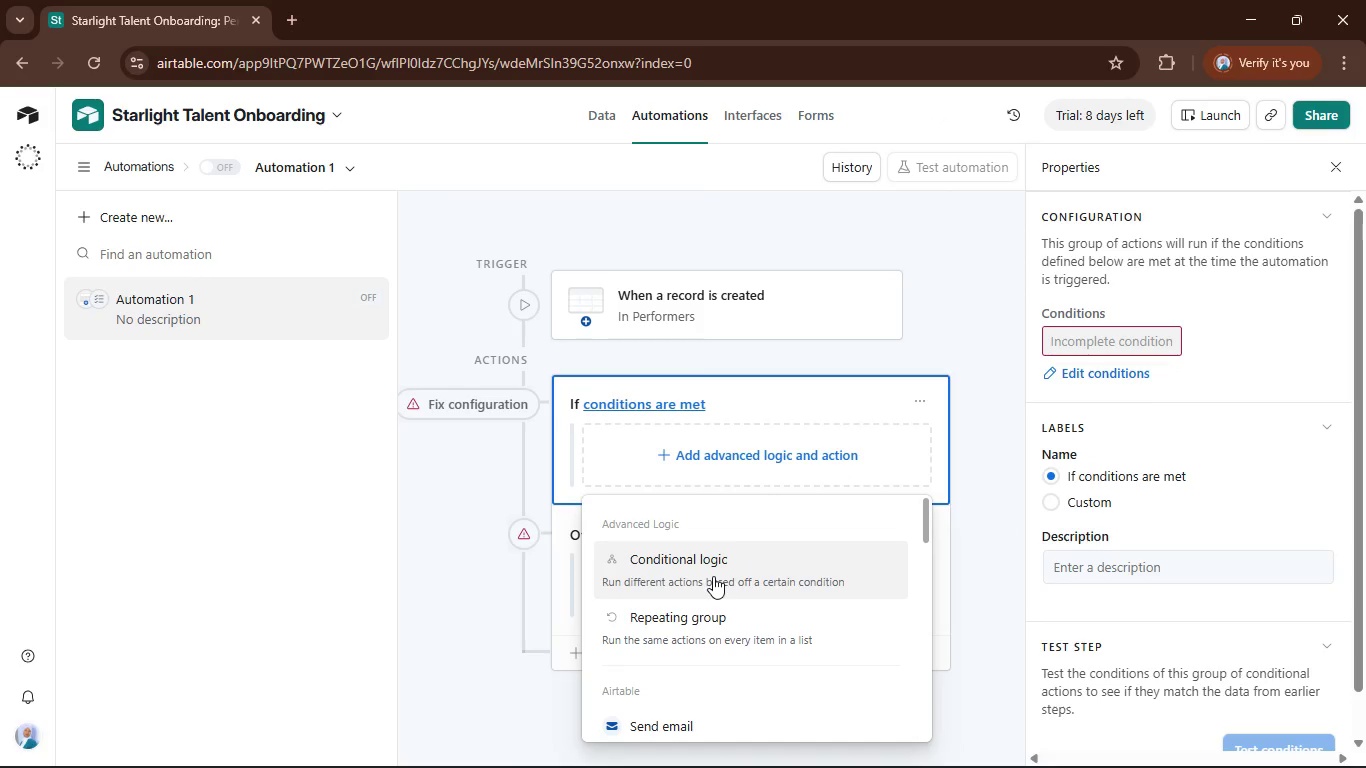 
left_click([712, 576])
 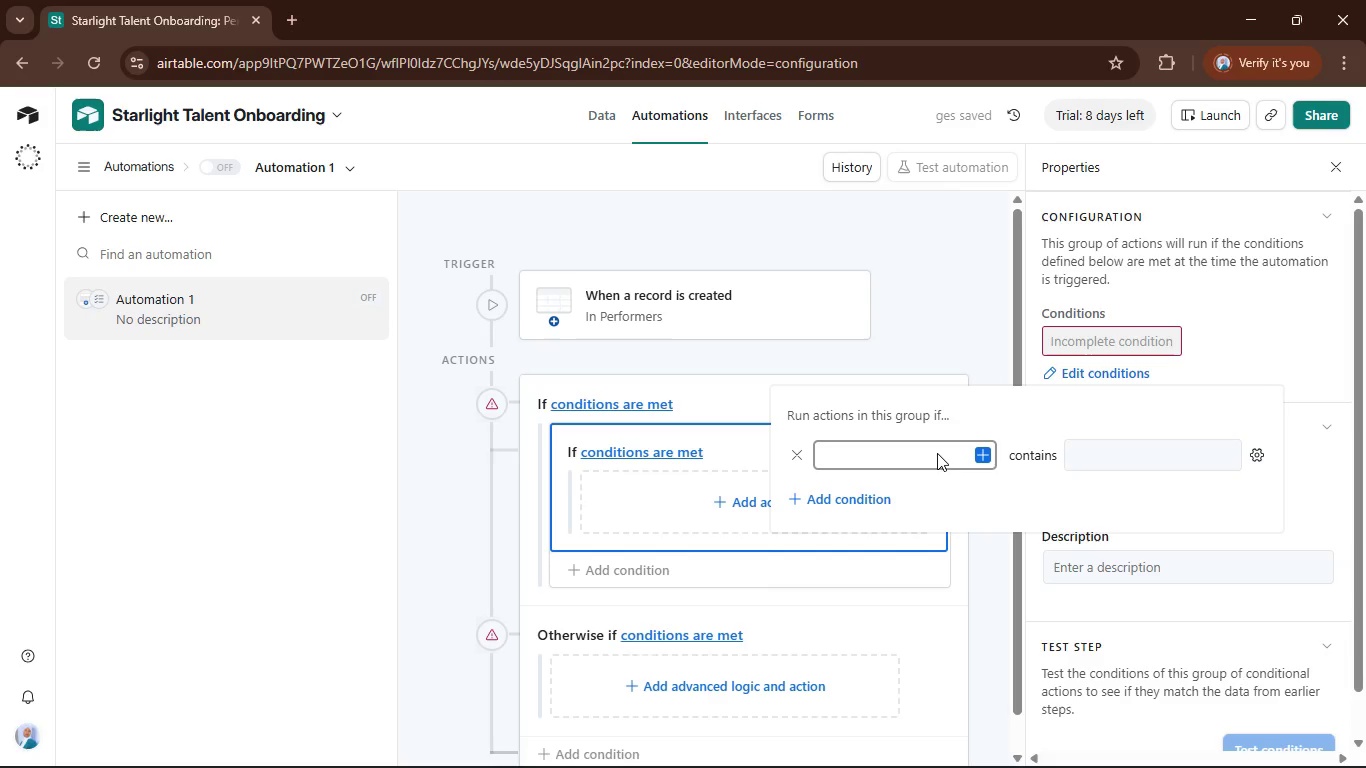 
wait(7.34)
 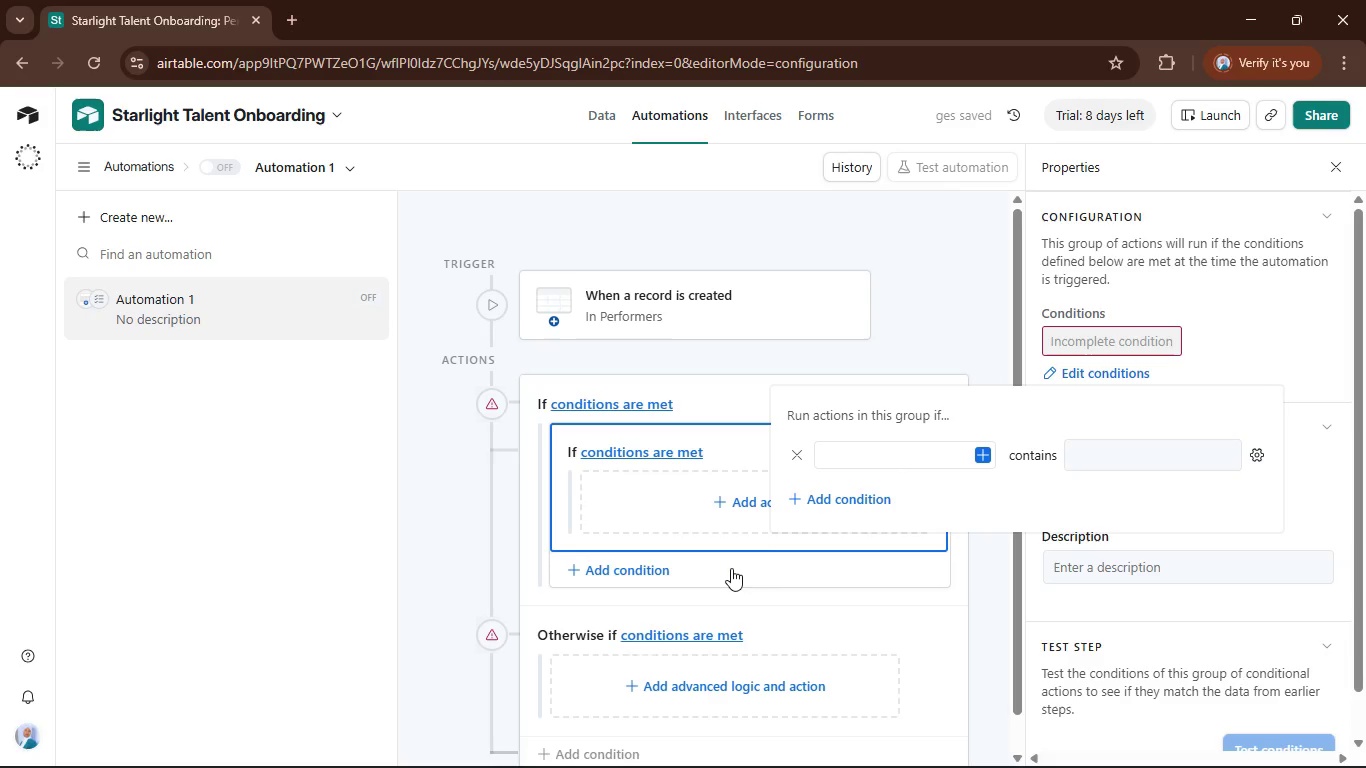 
left_click([981, 454])
 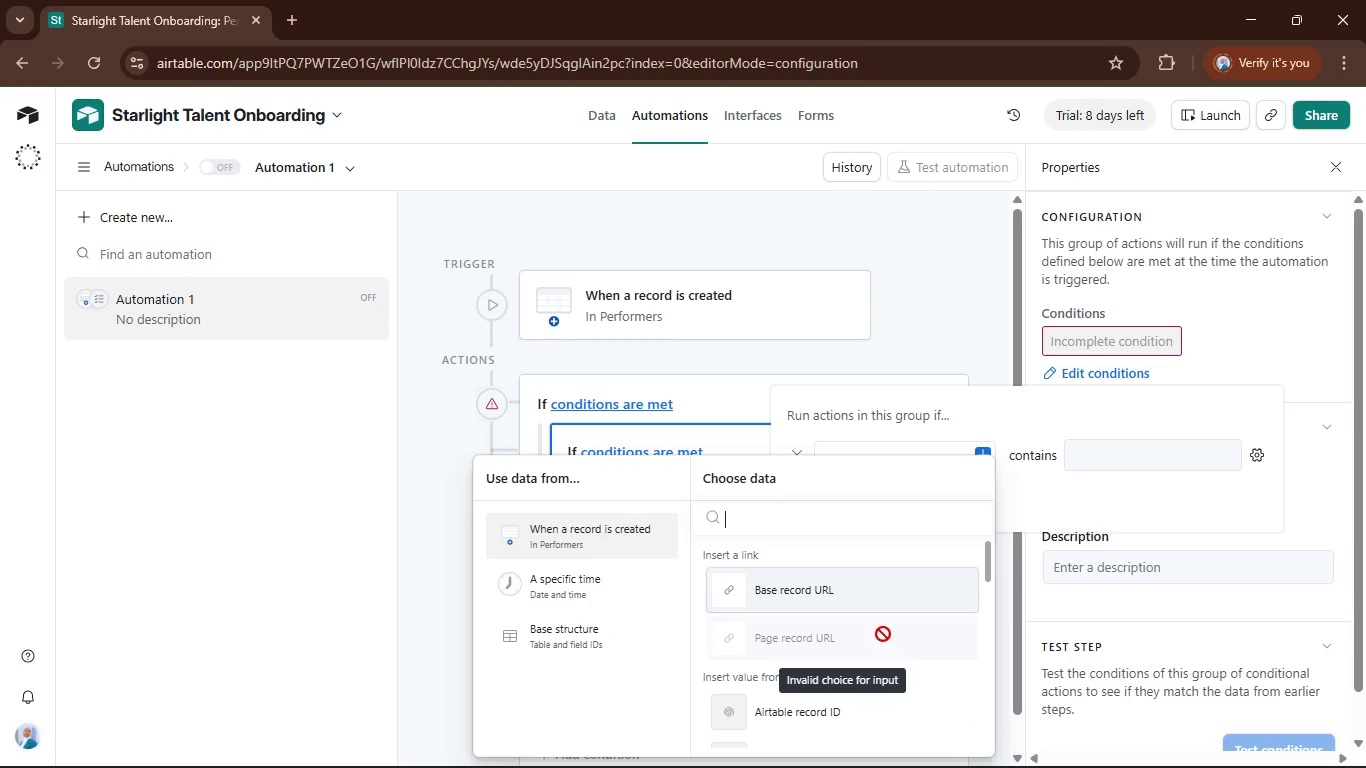 
scroll: coordinate [850, 654], scroll_direction: down, amount: 5.0
 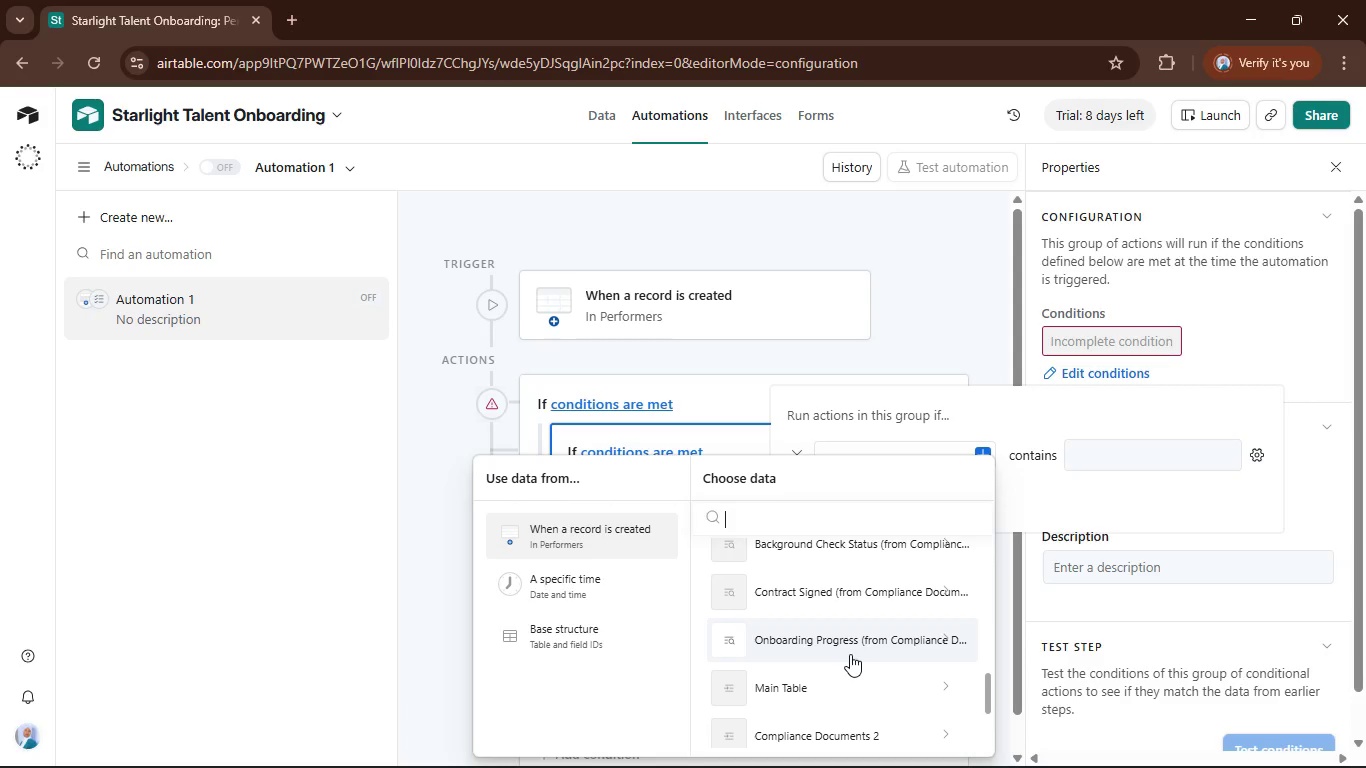 
scroll: coordinate [850, 654], scroll_direction: up, amount: 2.0
 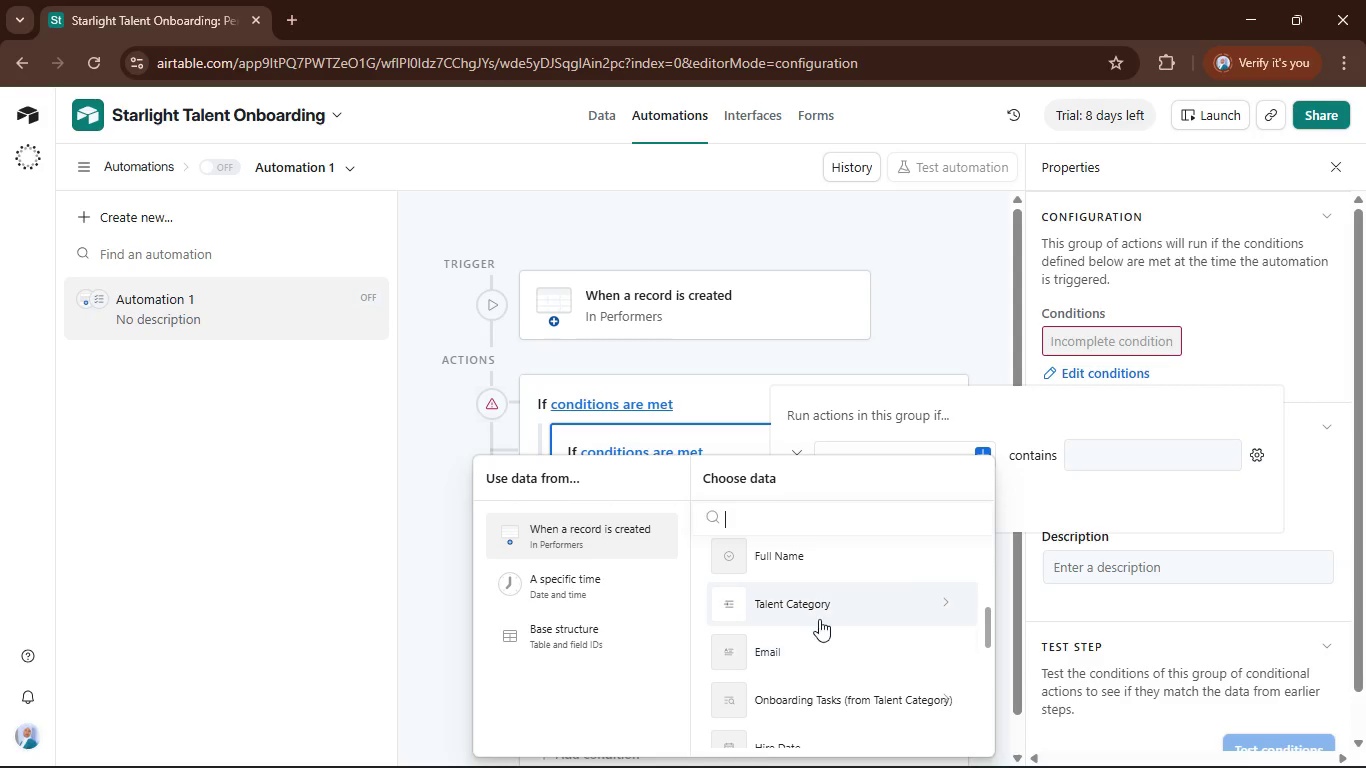 
left_click([836, 605])
 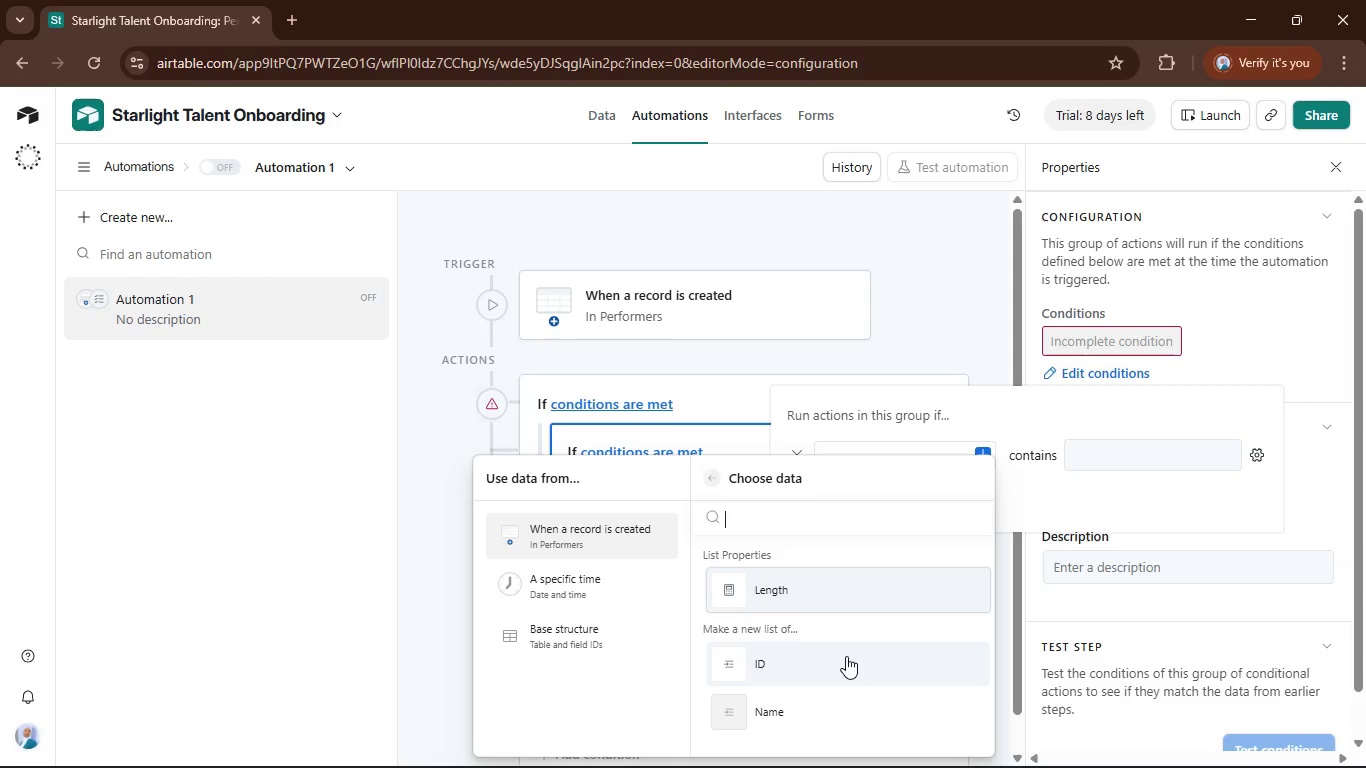 
scroll: coordinate [886, 656], scroll_direction: down, amount: 4.0
 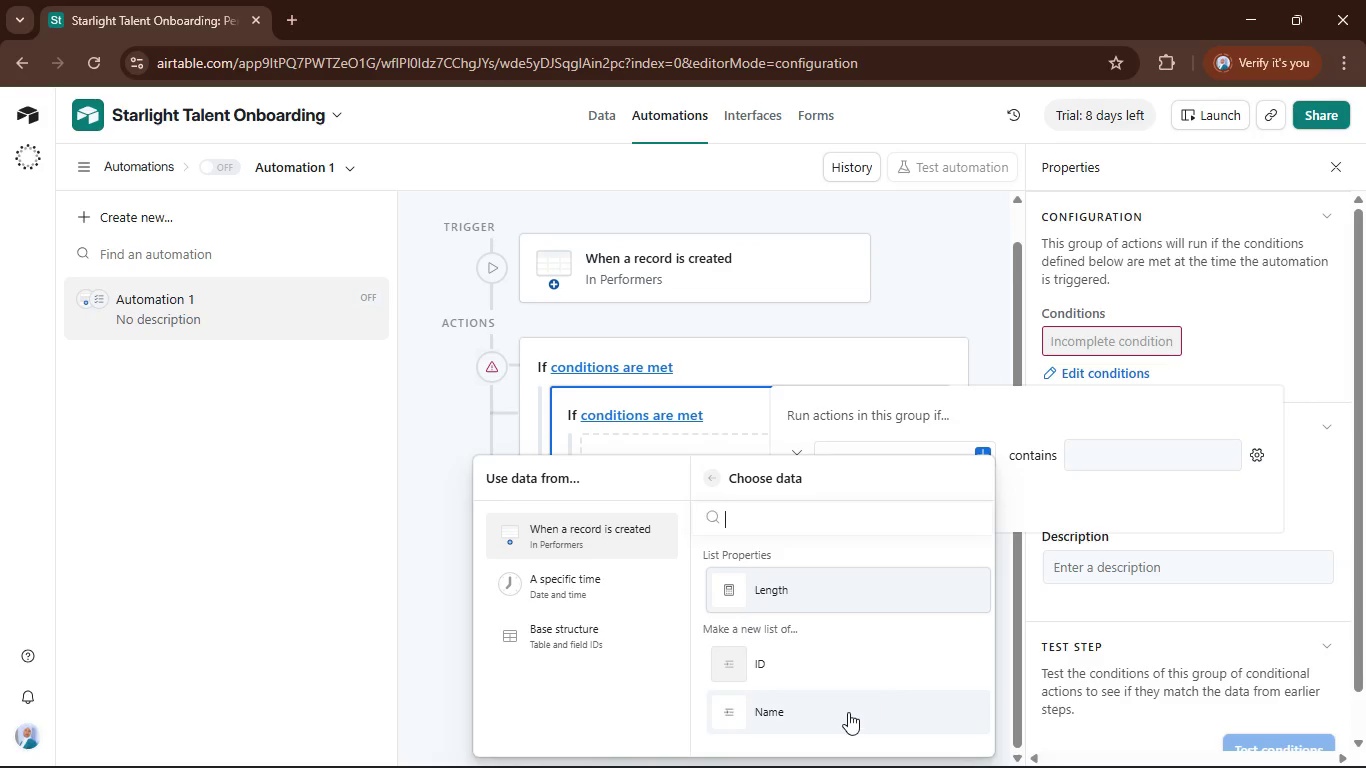 
left_click([847, 712])
 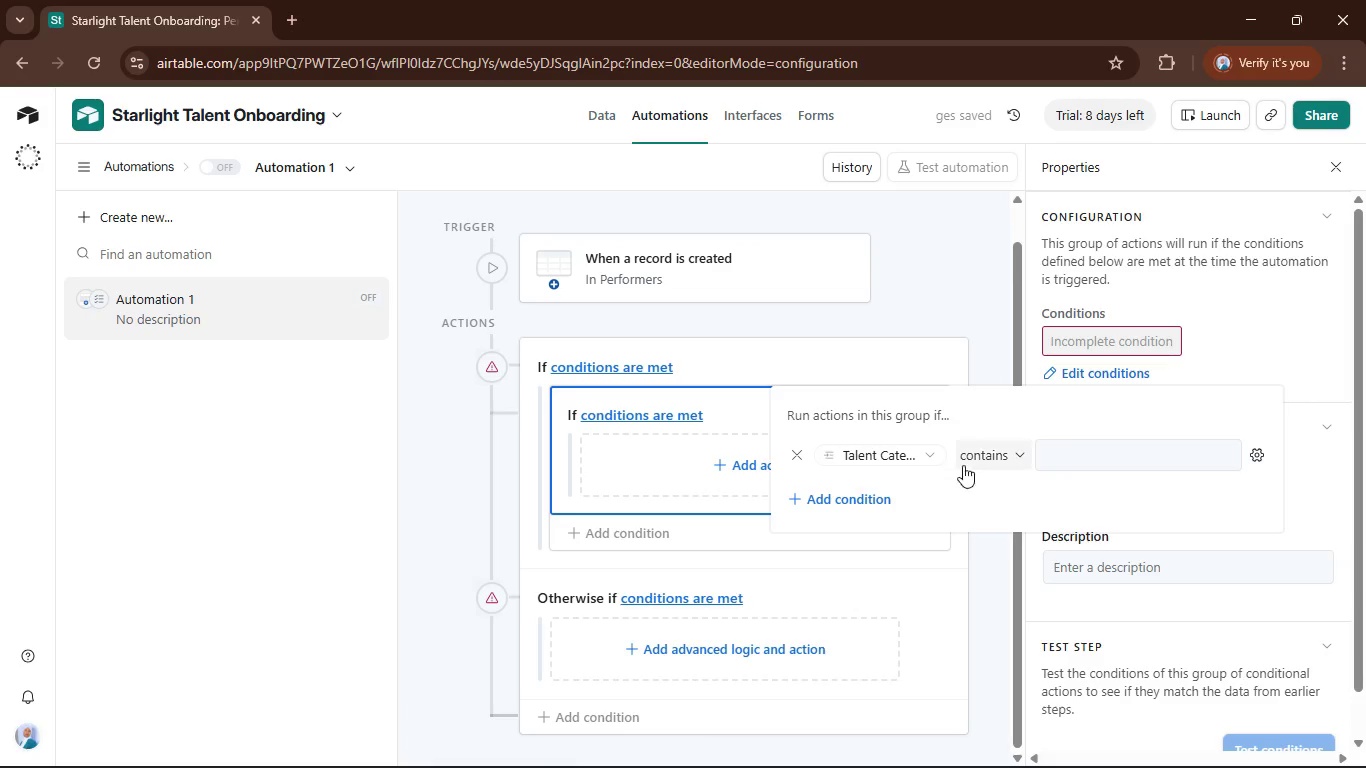 
left_click([1015, 462])
 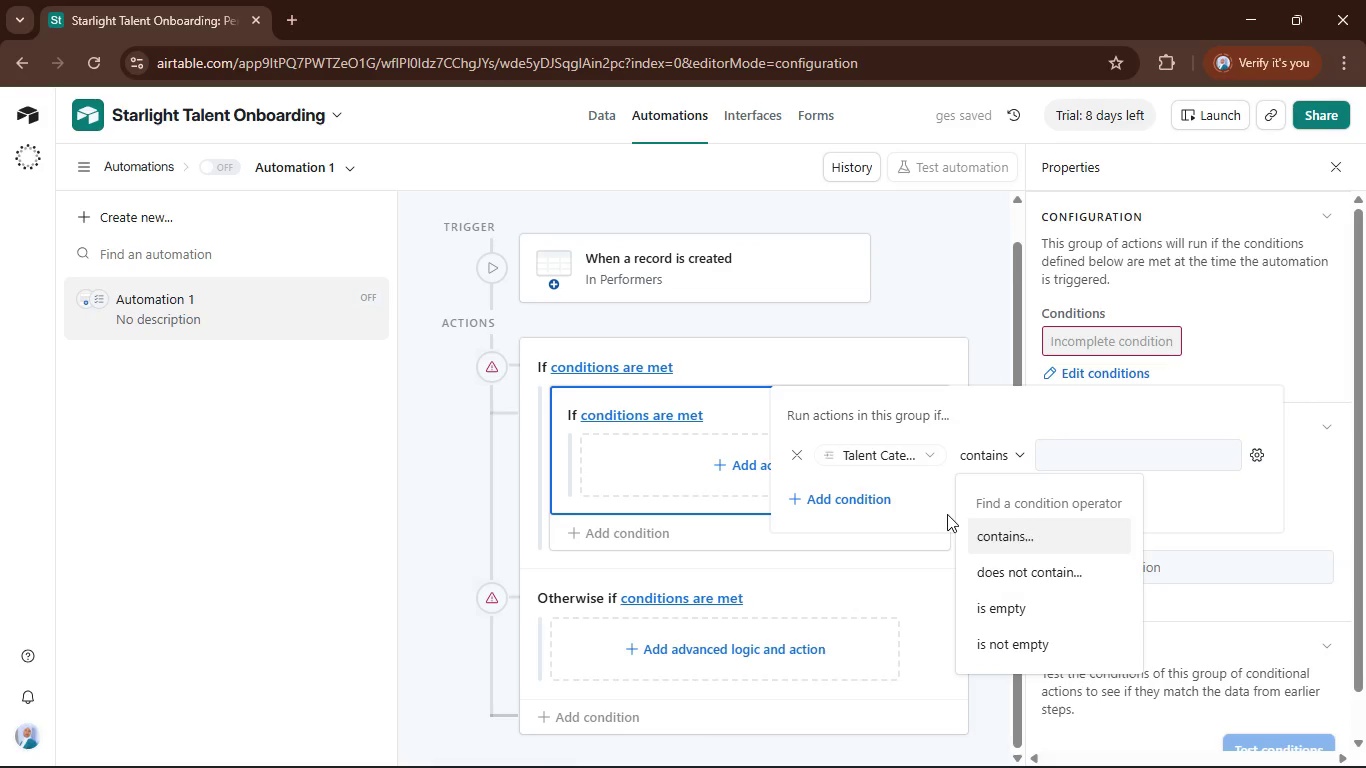 
left_click([919, 511])
 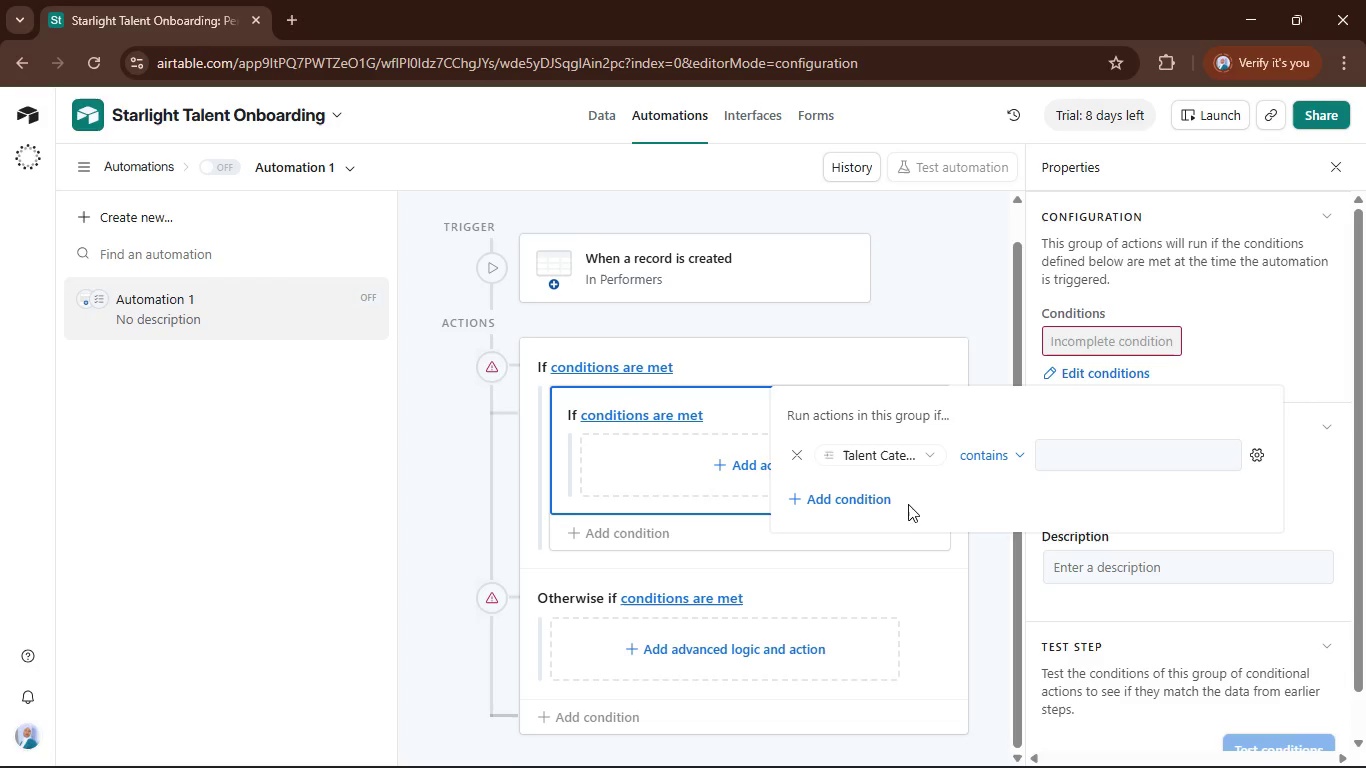 
wait(7.44)
 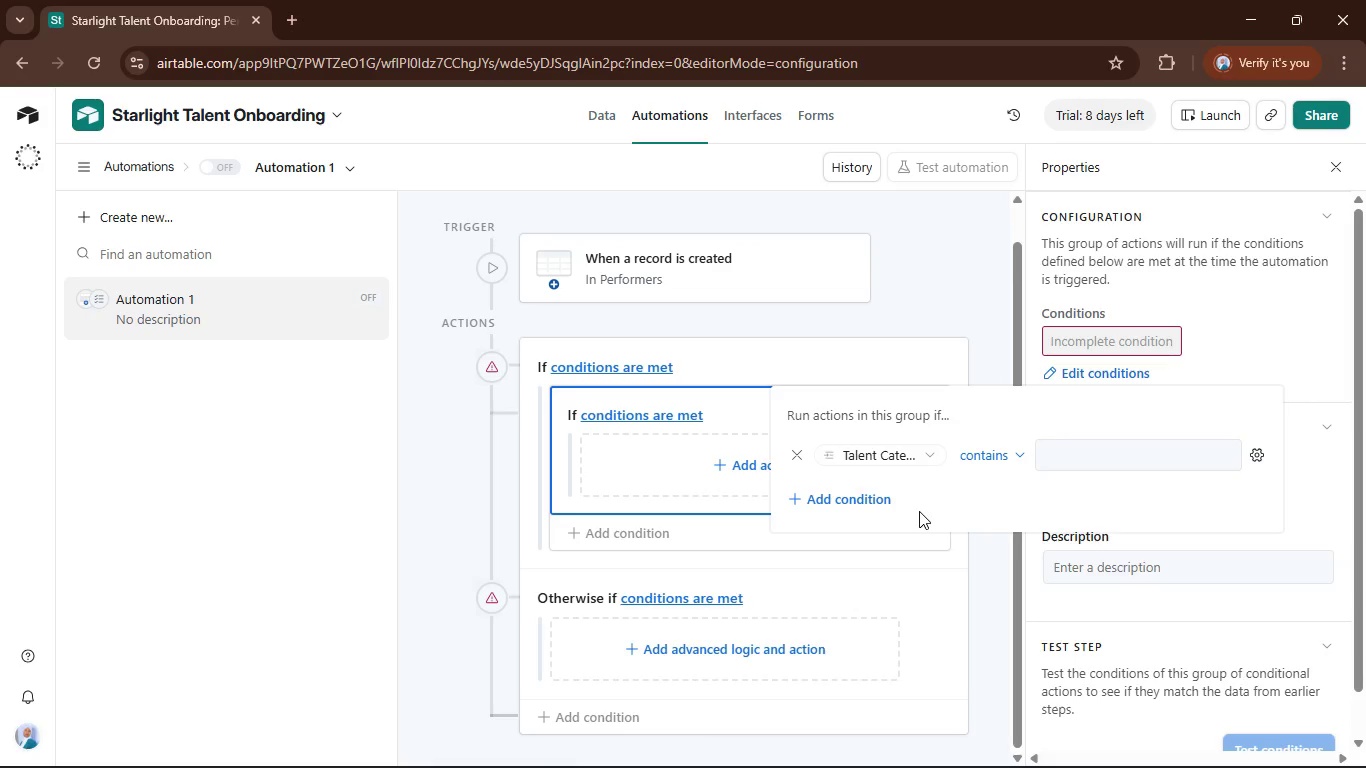 
left_click([1027, 460])
 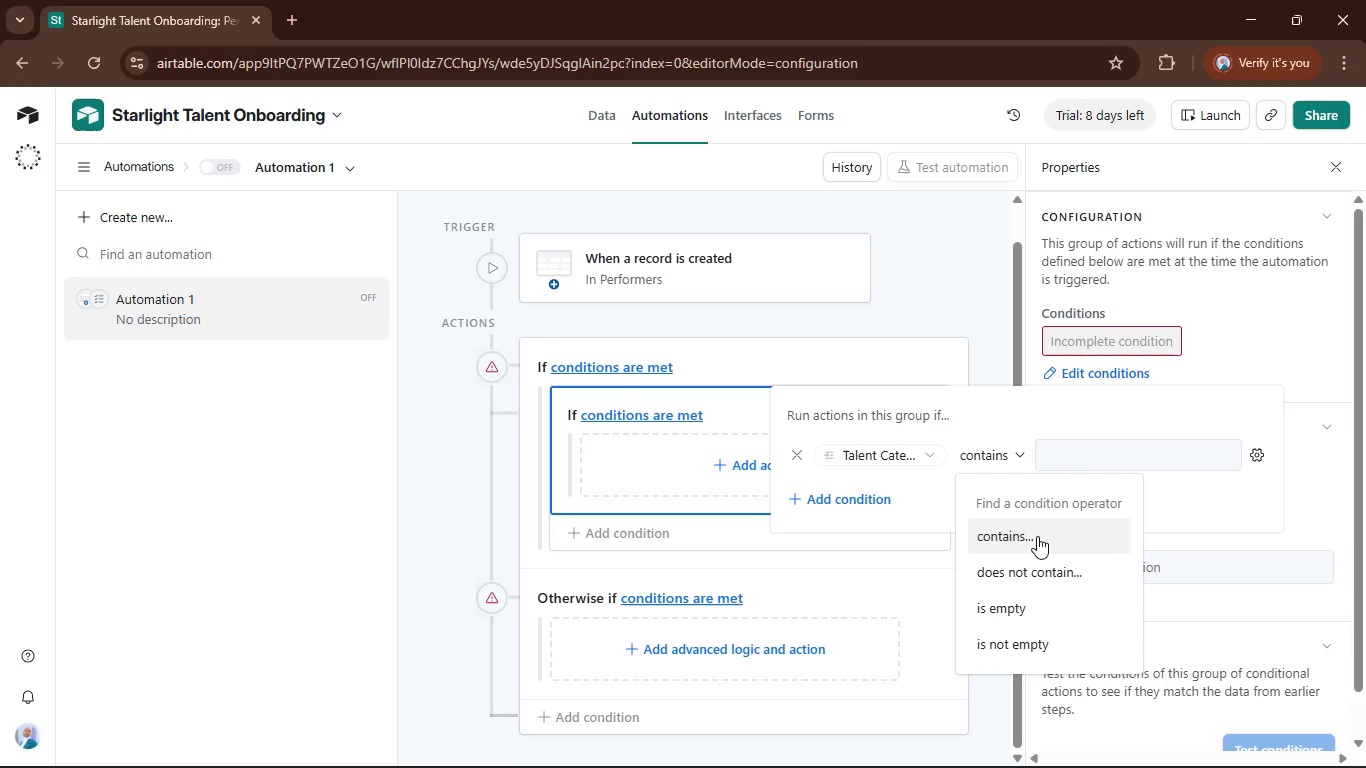 
left_click([1037, 536])
 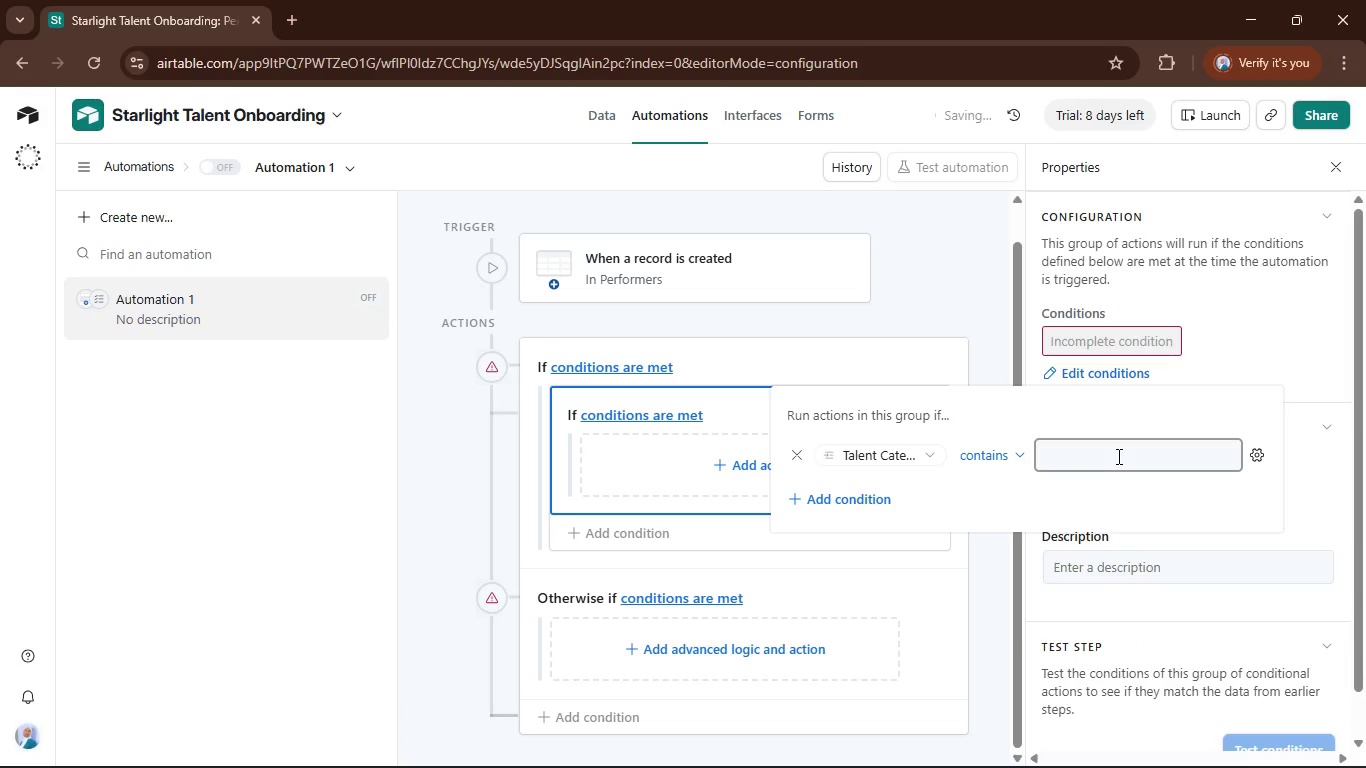 
left_click([1117, 456])
 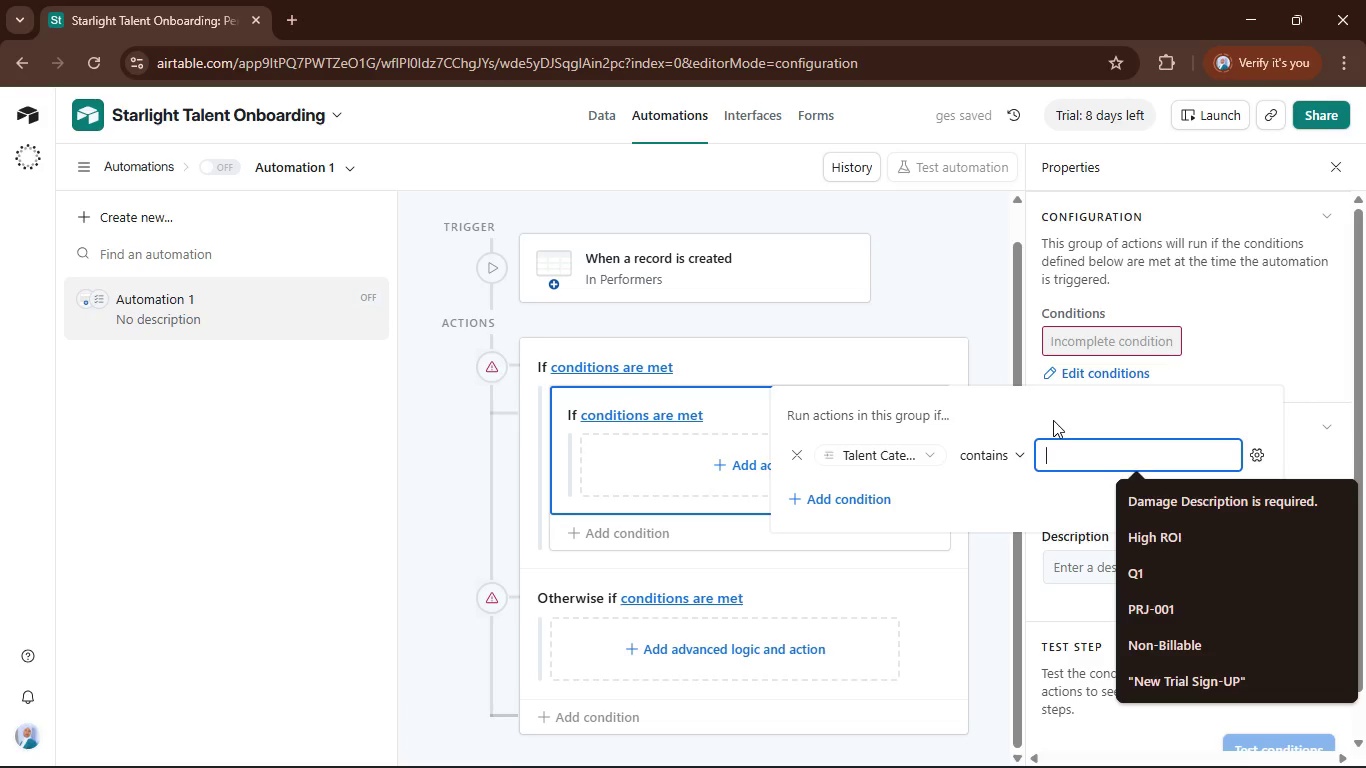 
type(DJ)
 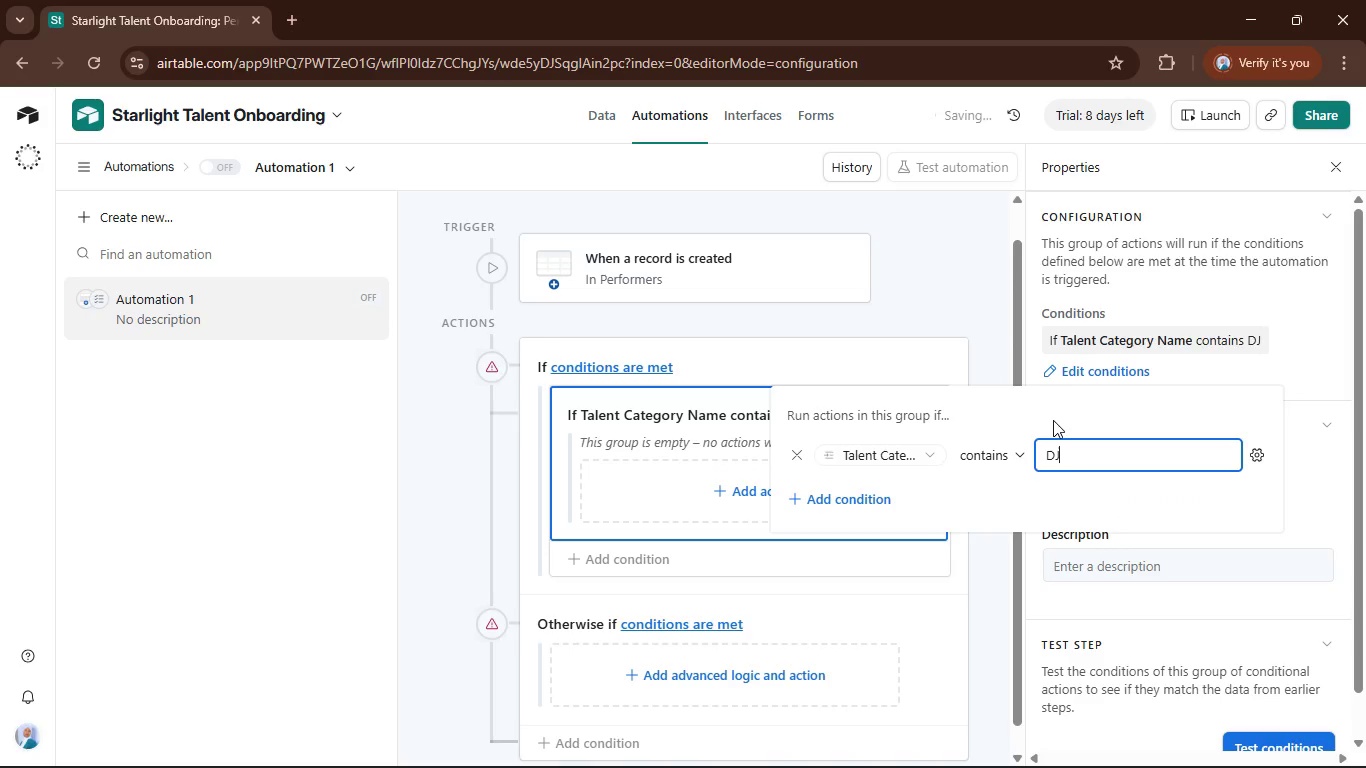 
wait(5.62)
 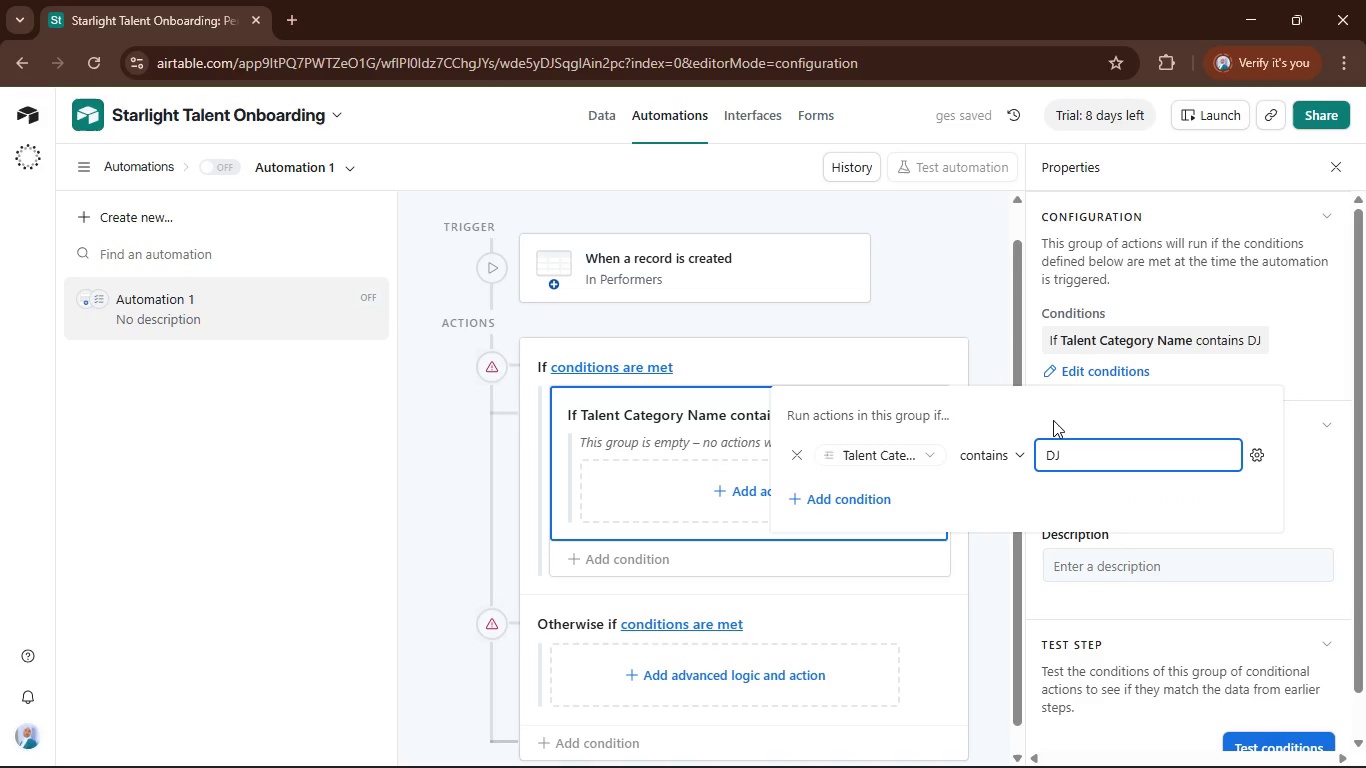 
left_click([1299, 380])
 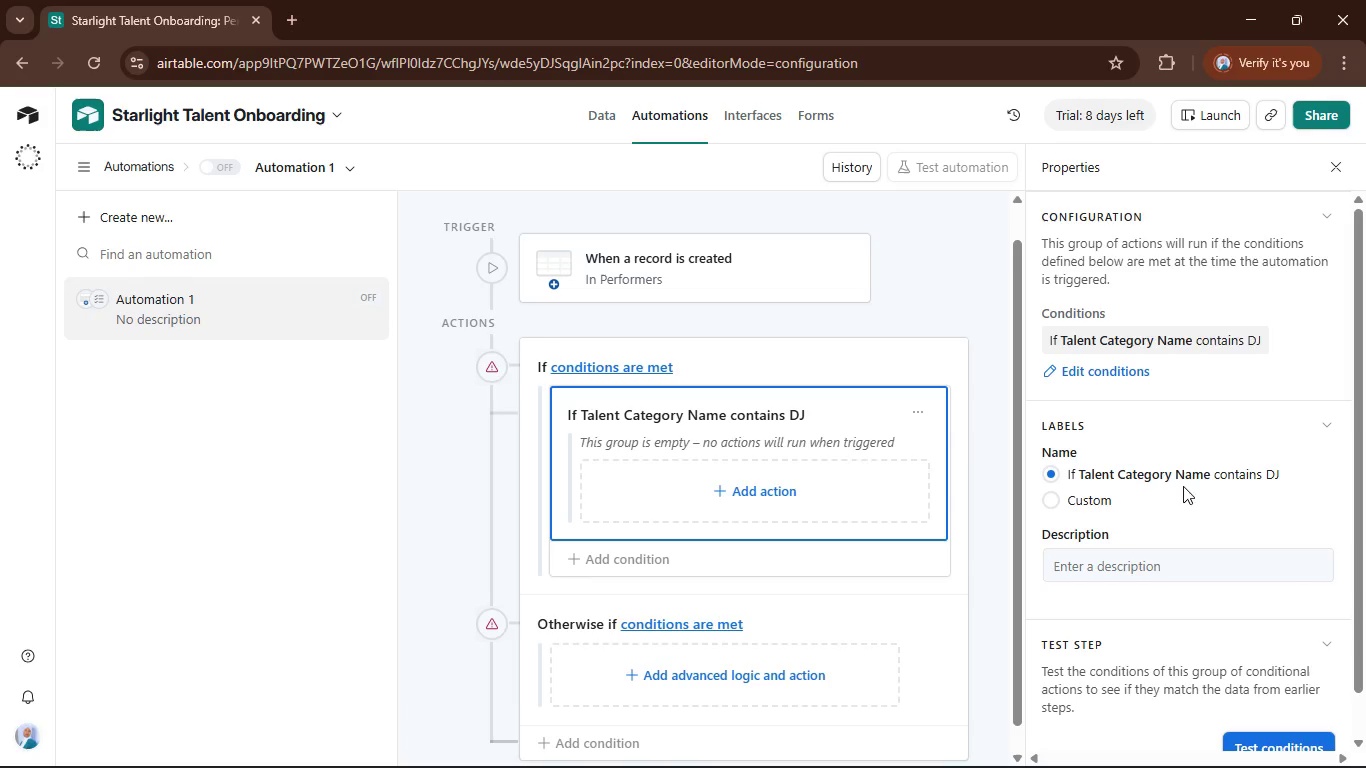 
scroll: coordinate [1181, 483], scroll_direction: down, amount: 3.0
 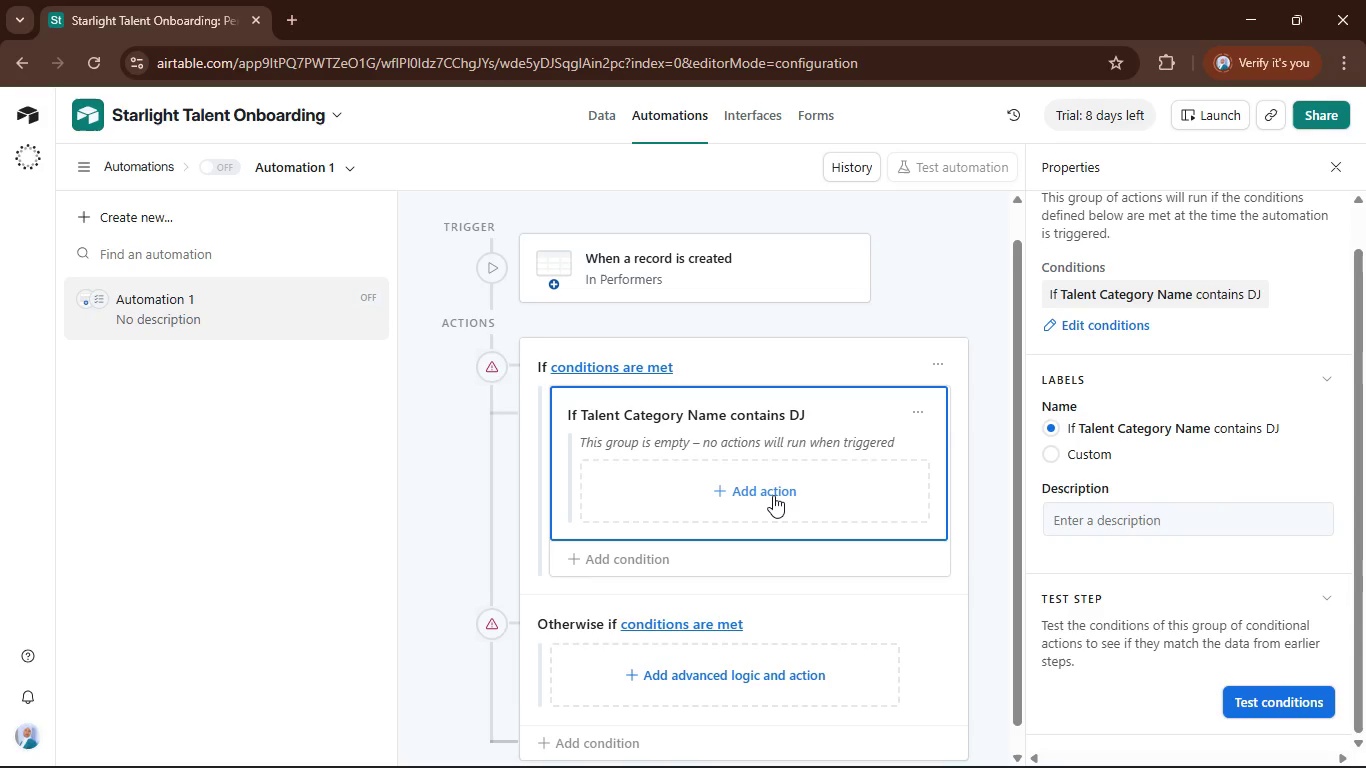 
left_click([773, 495])
 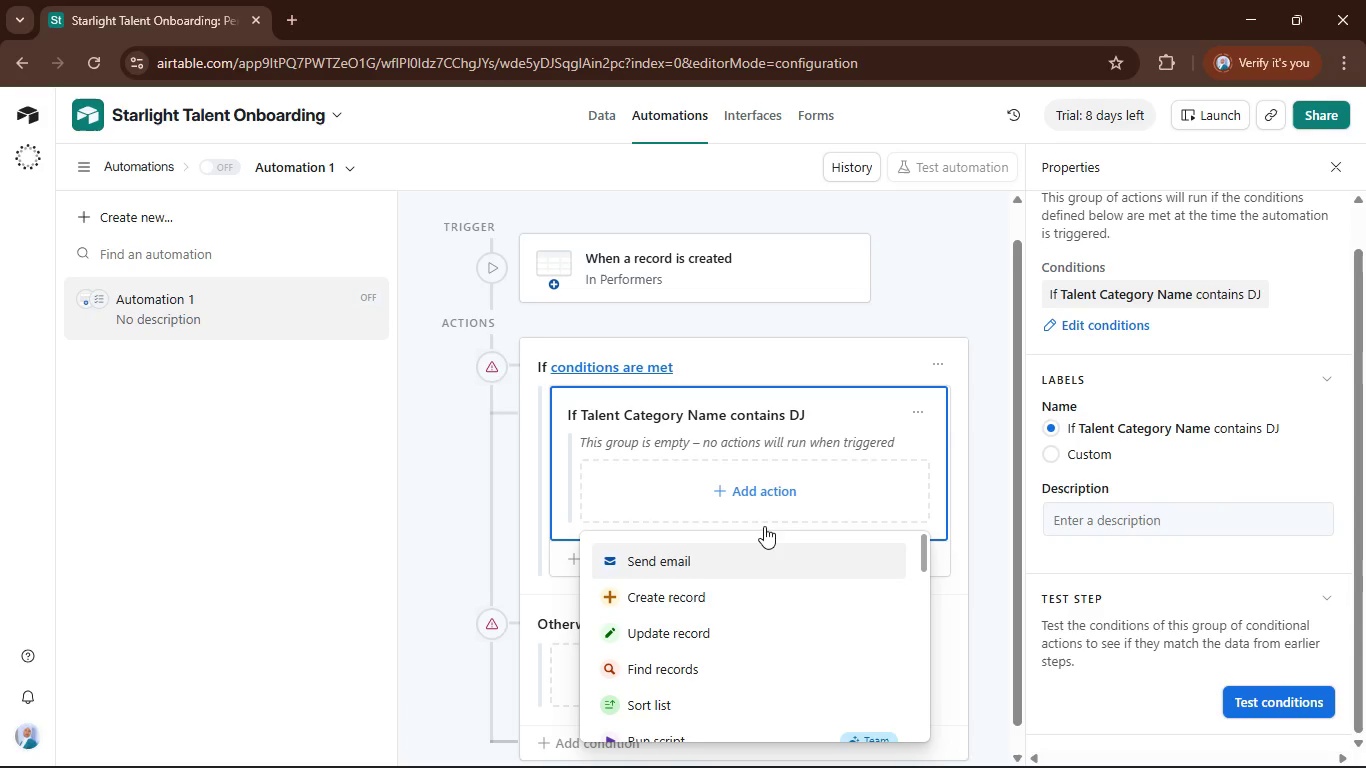 
scroll: coordinate [744, 609], scroll_direction: down, amount: 1.0
 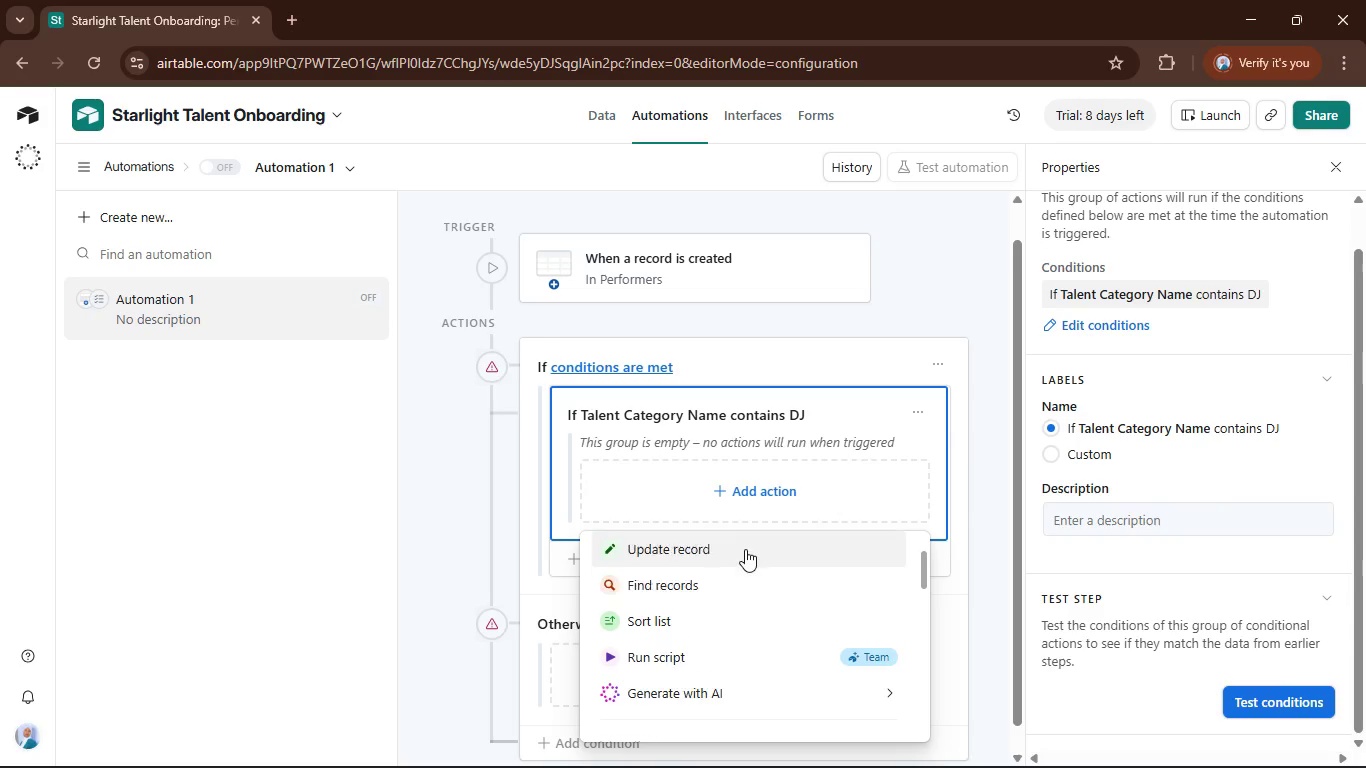 
scroll: coordinate [746, 549], scroll_direction: up, amount: 1.0
 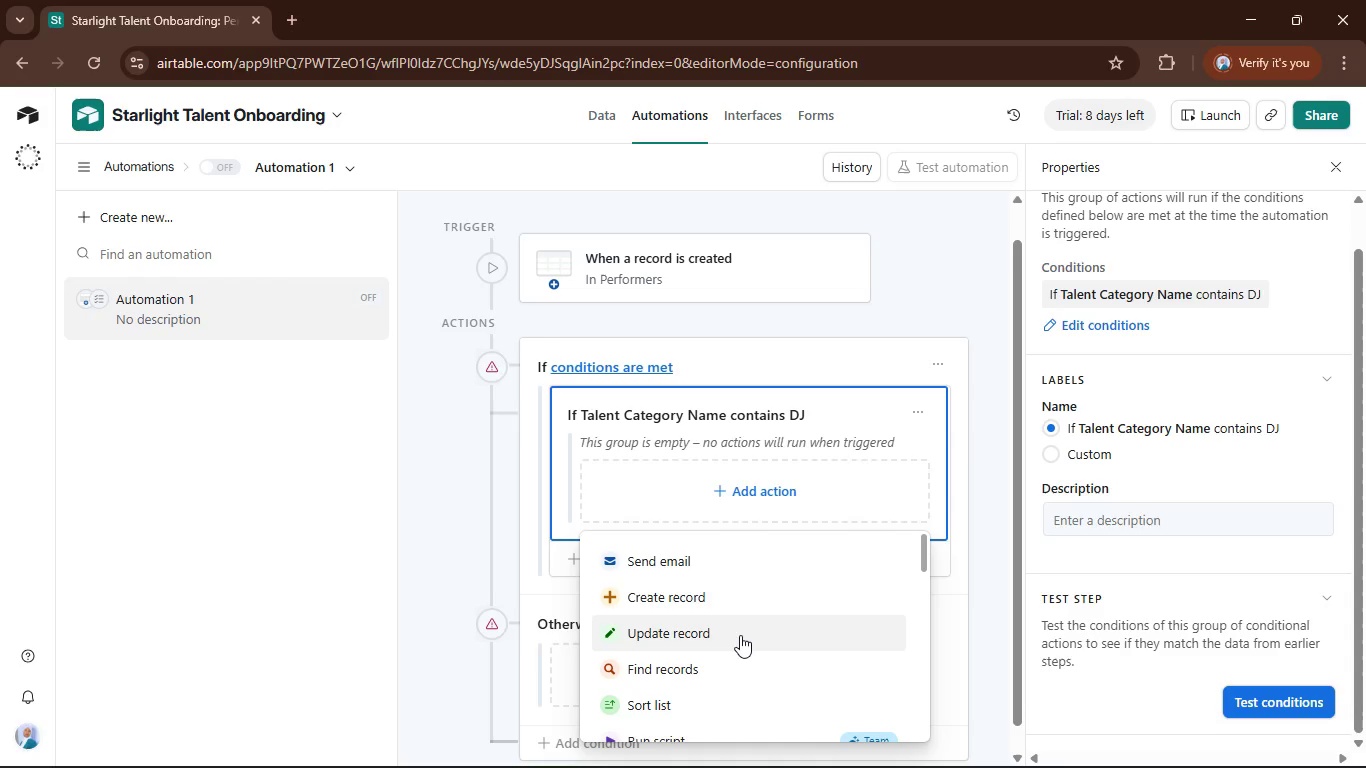 
left_click([740, 635])
 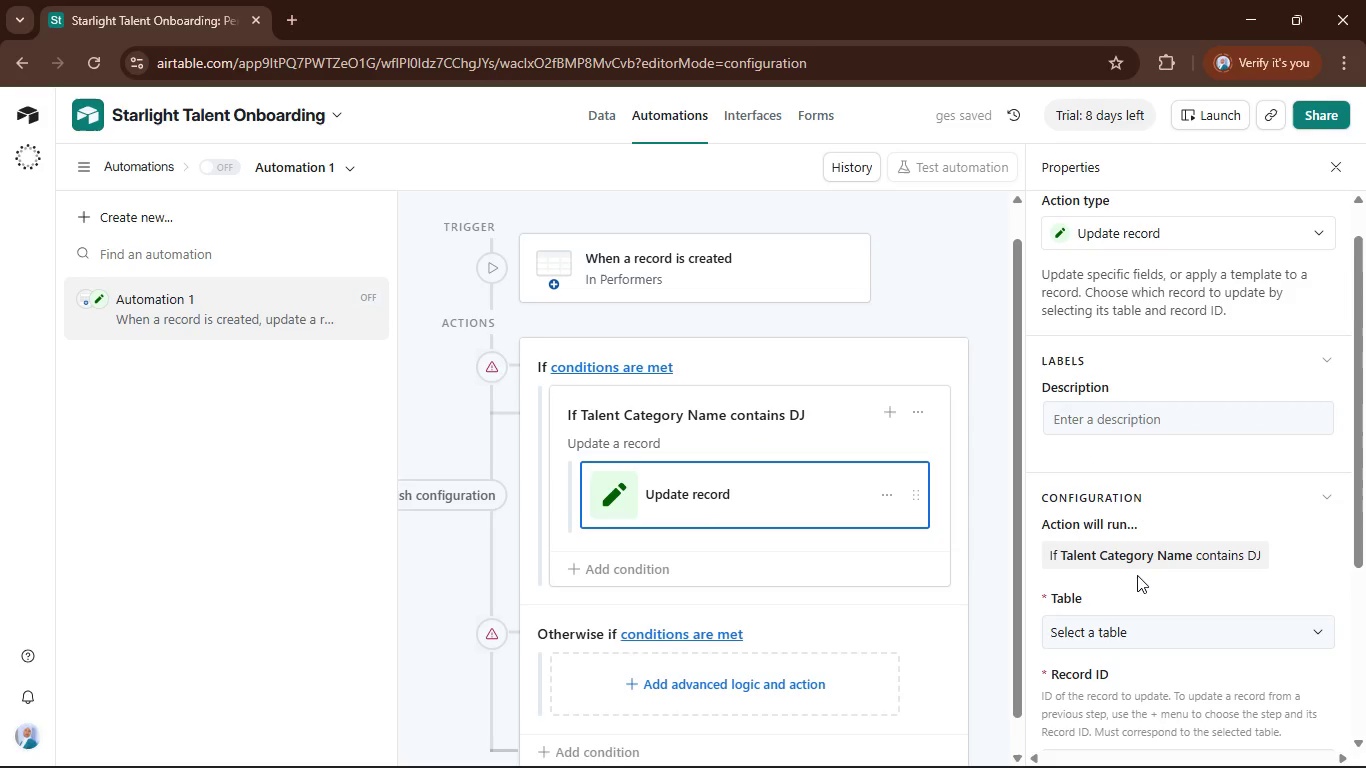 
scroll: coordinate [1210, 580], scroll_direction: down, amount: 1.0
 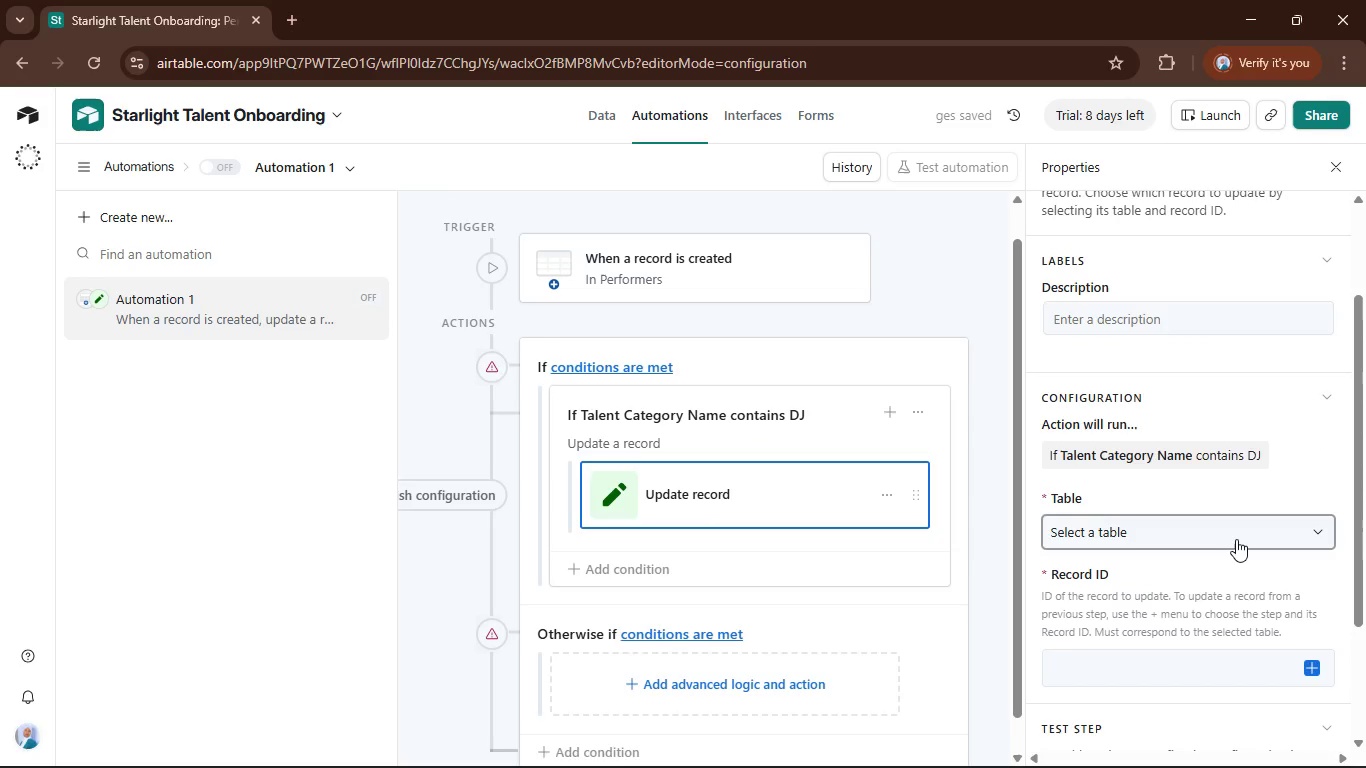 
left_click([1236, 539])
 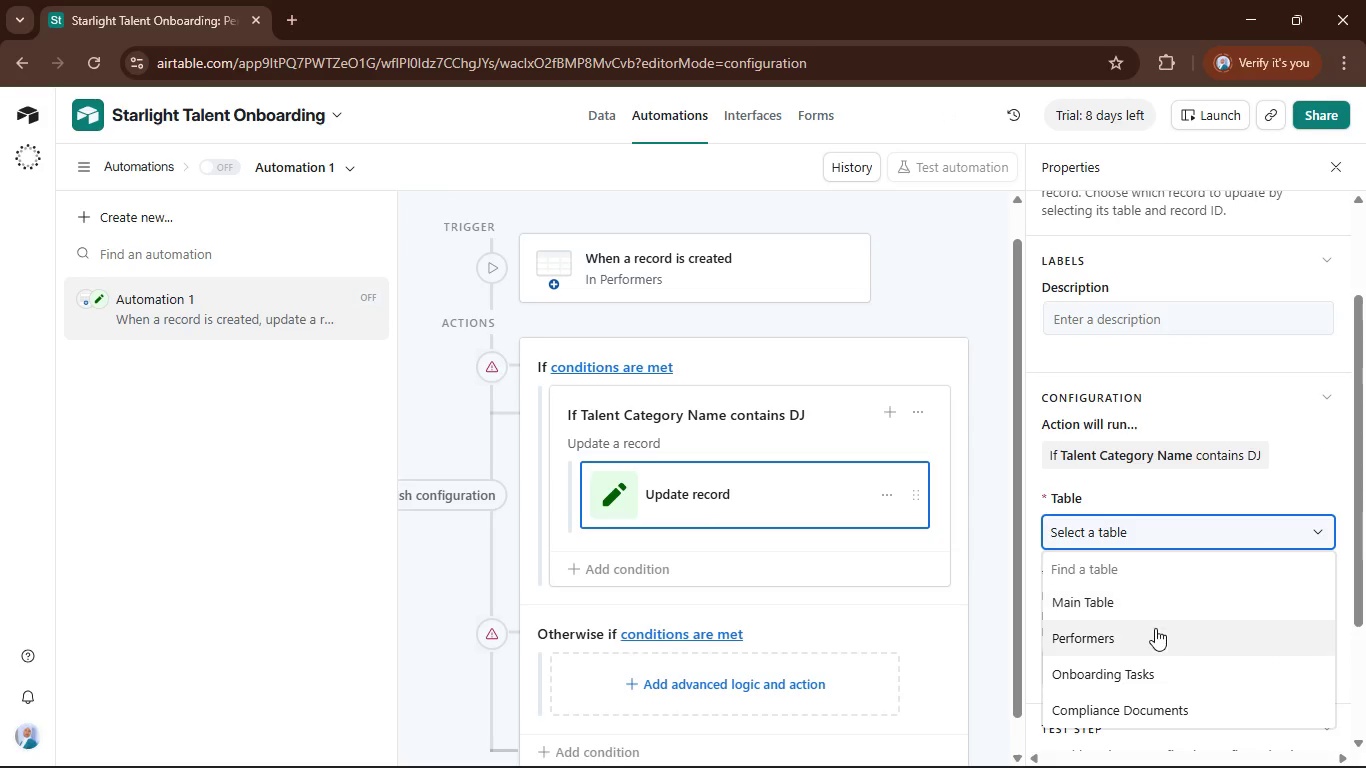 
left_click([1151, 634])
 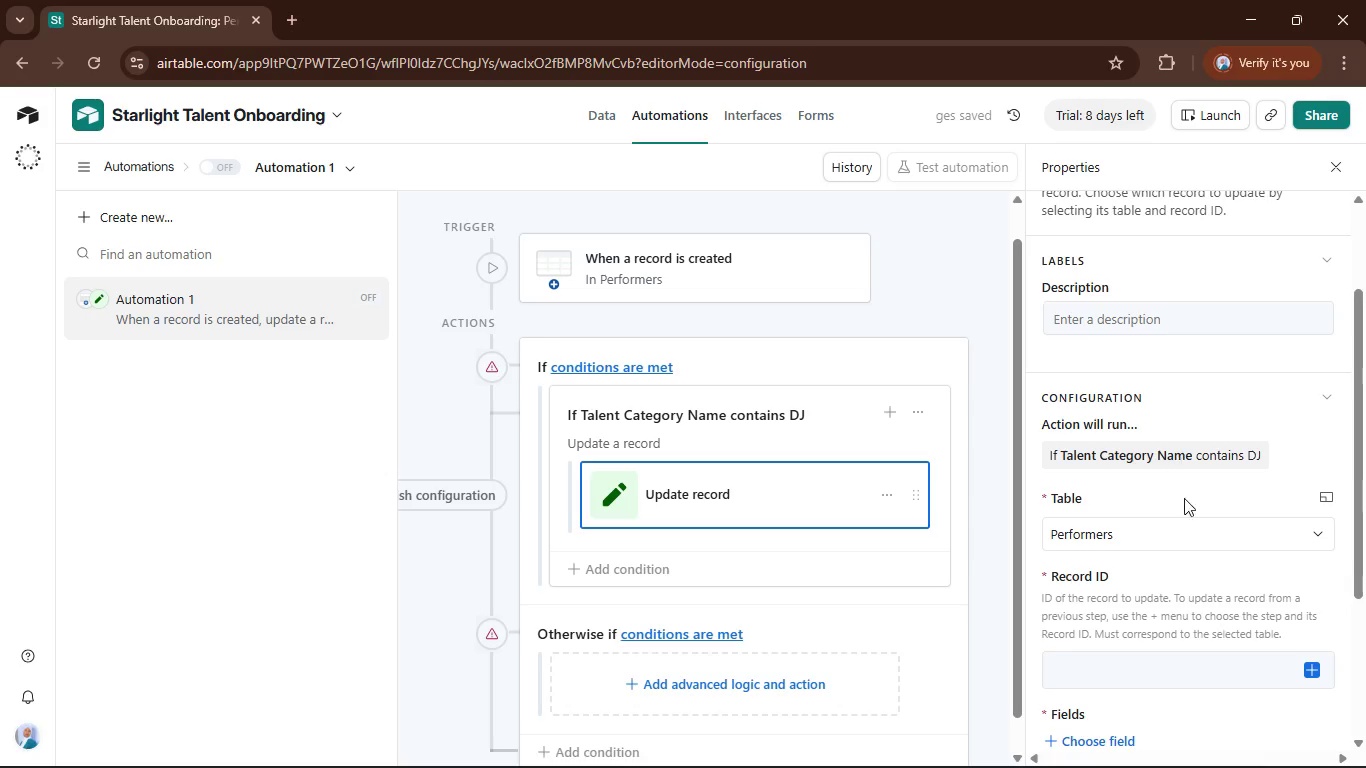 
scroll: coordinate [1196, 560], scroll_direction: down, amount: 2.0
 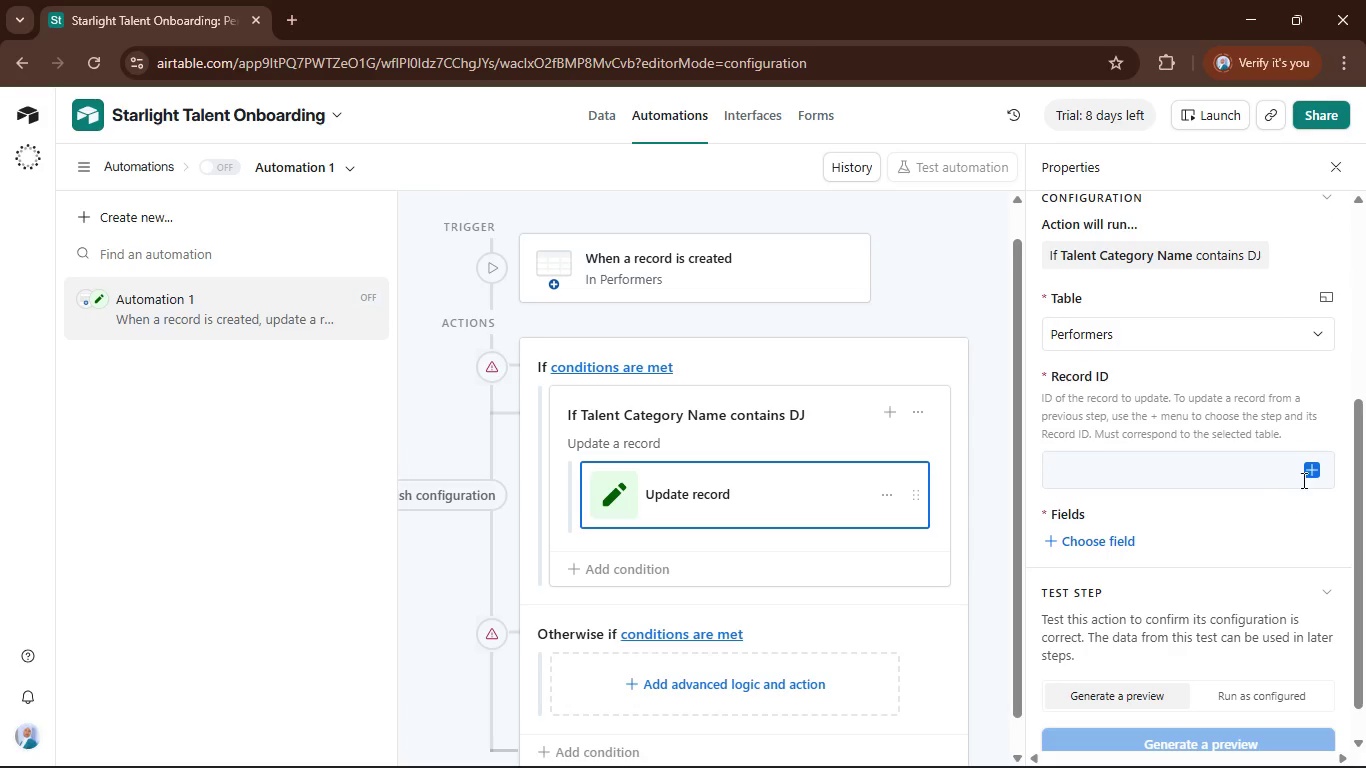 
left_click([1307, 470])
 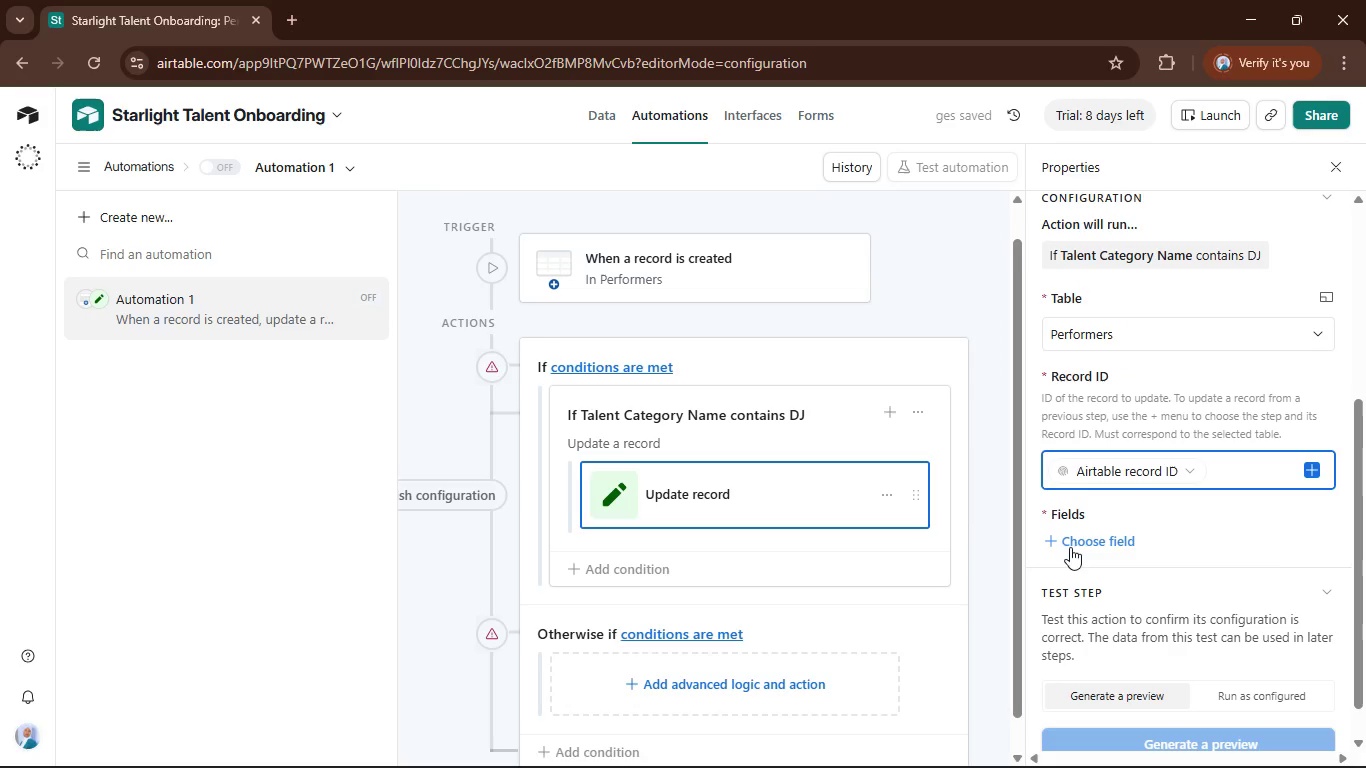 
left_click([1056, 537])
 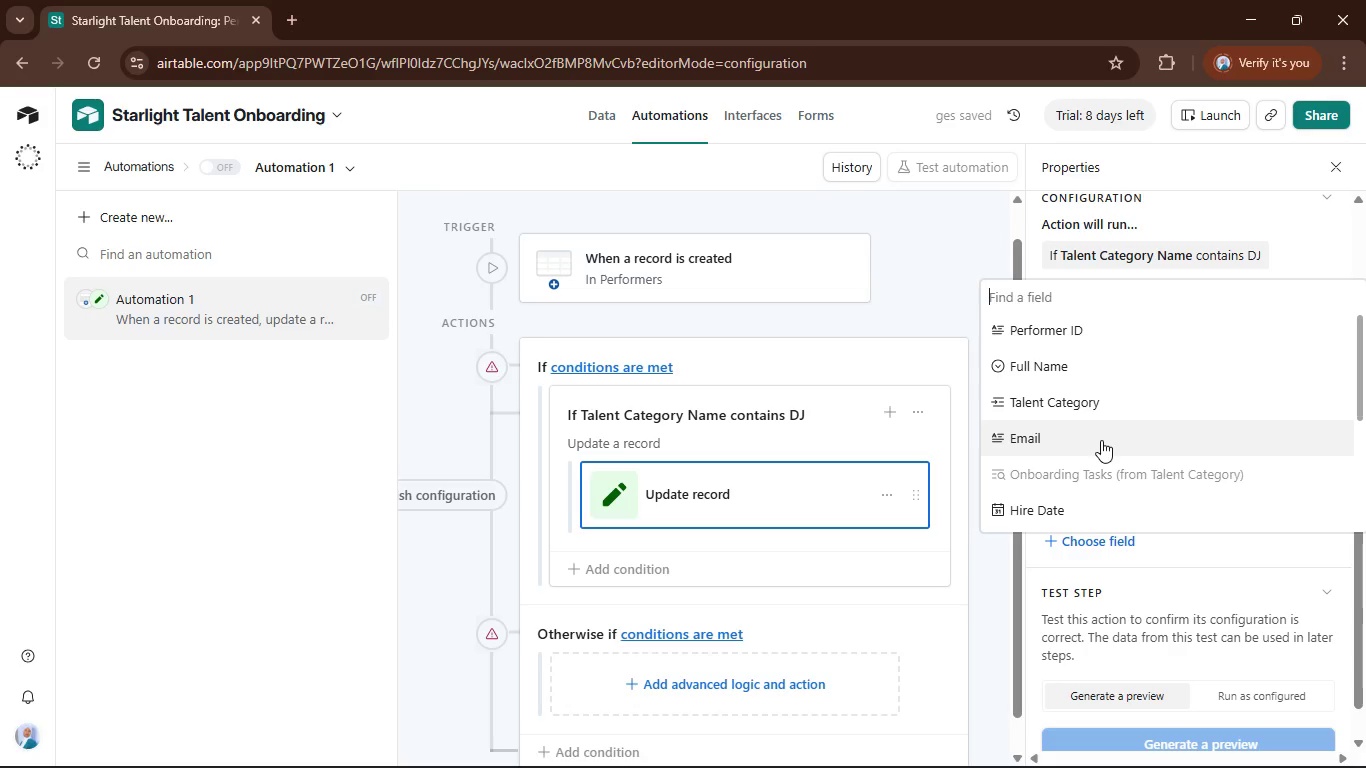 
scroll: coordinate [1101, 440], scroll_direction: down, amount: 3.0
 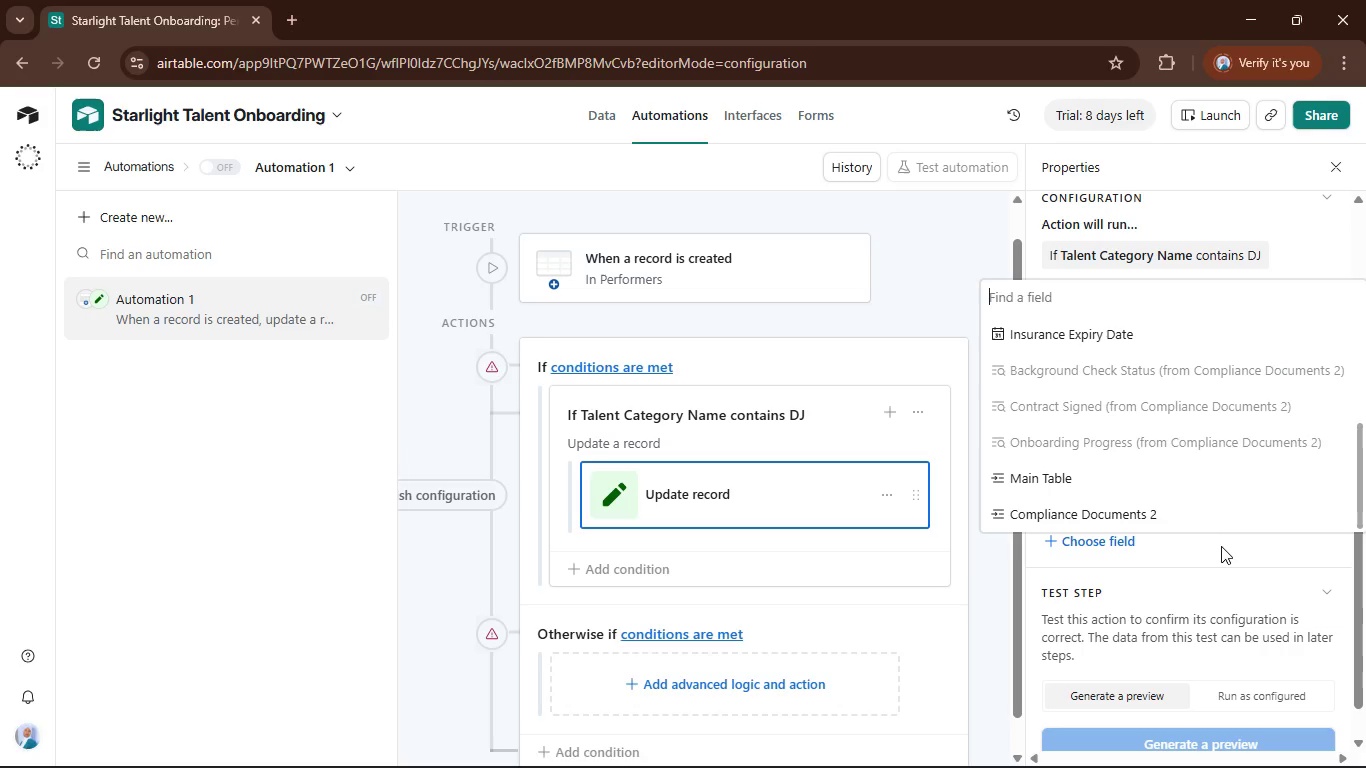 
left_click([1221, 549])
 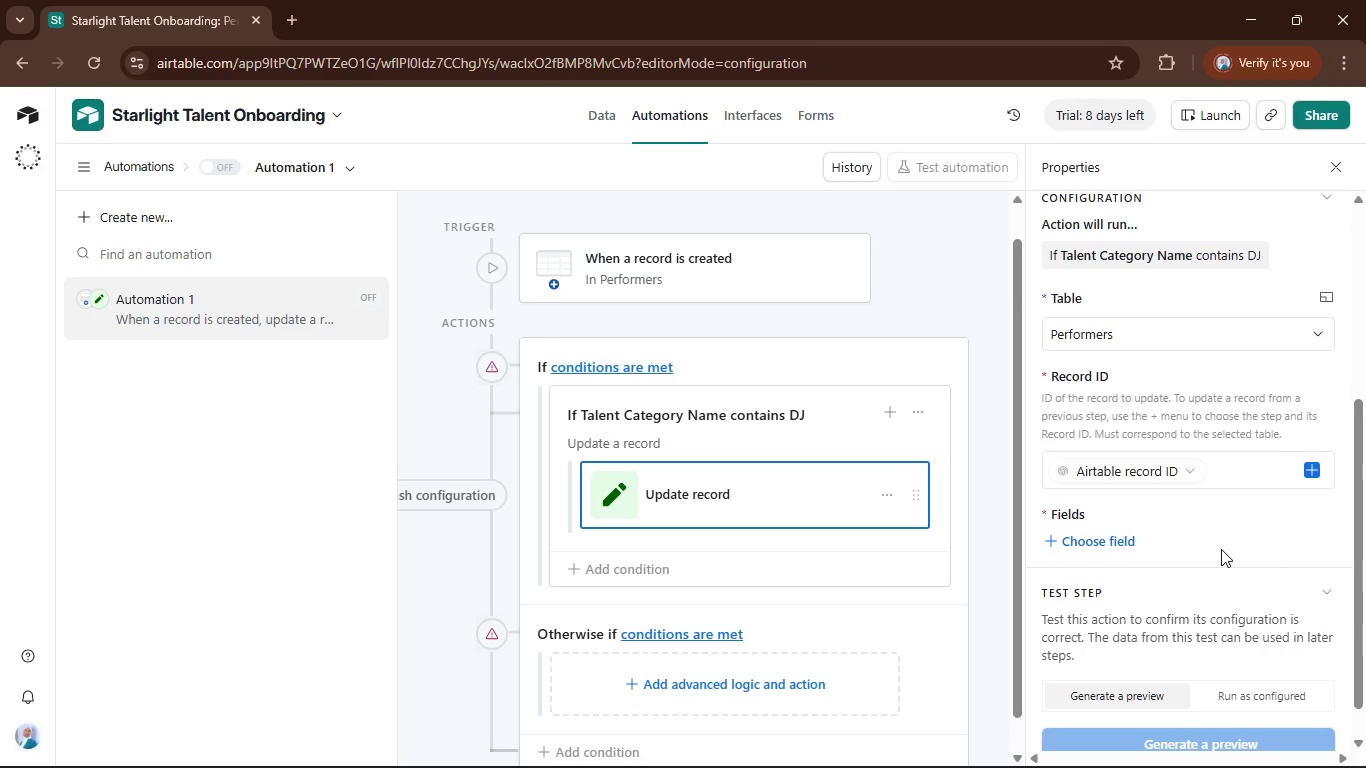 
wait(8.48)
 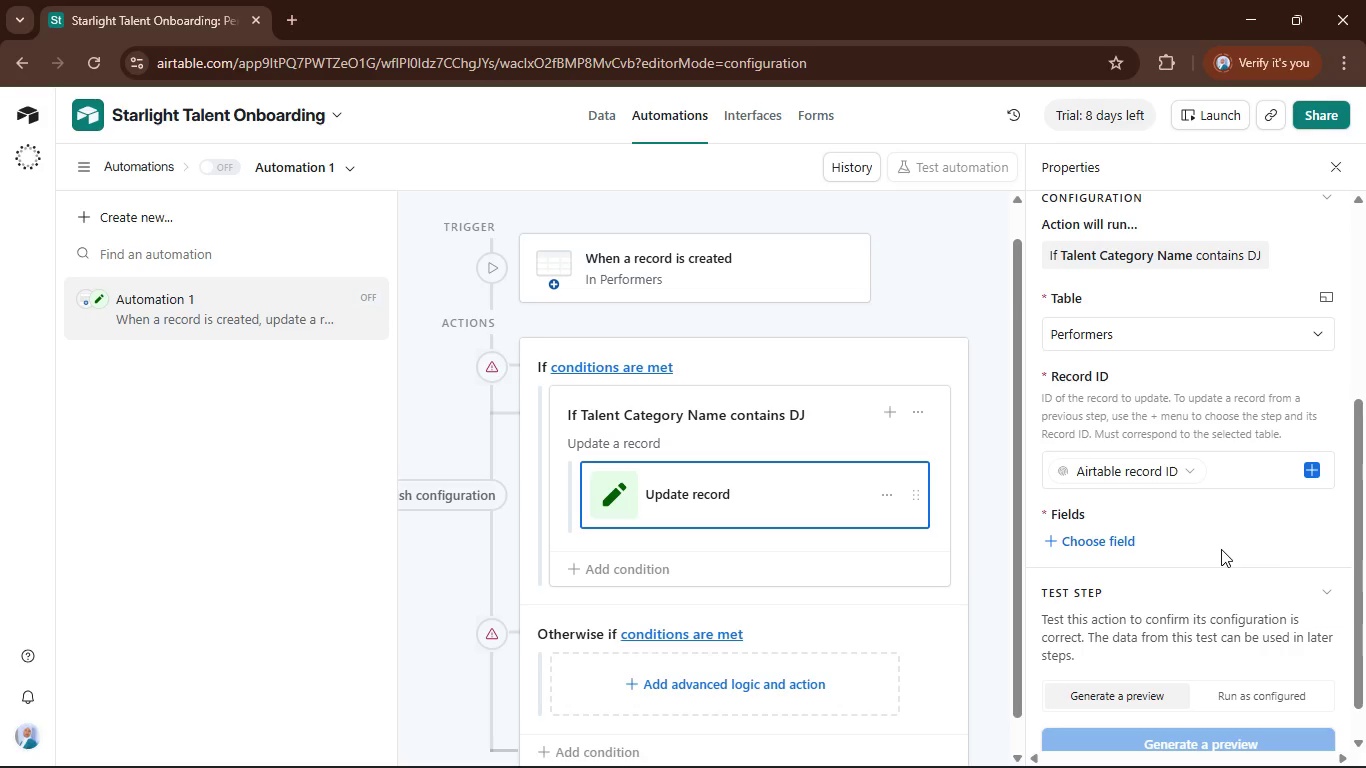 
left_click([1185, 475])
 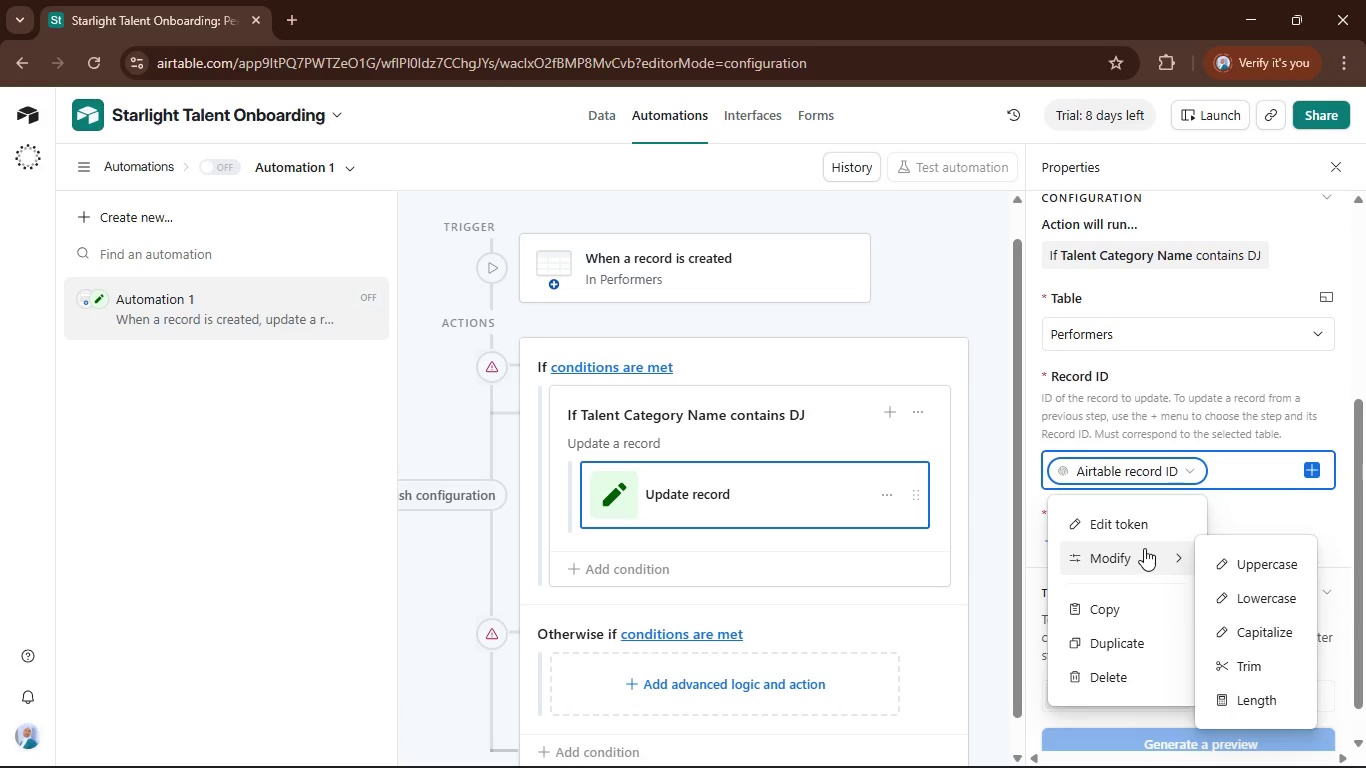 
left_click([1194, 465])
 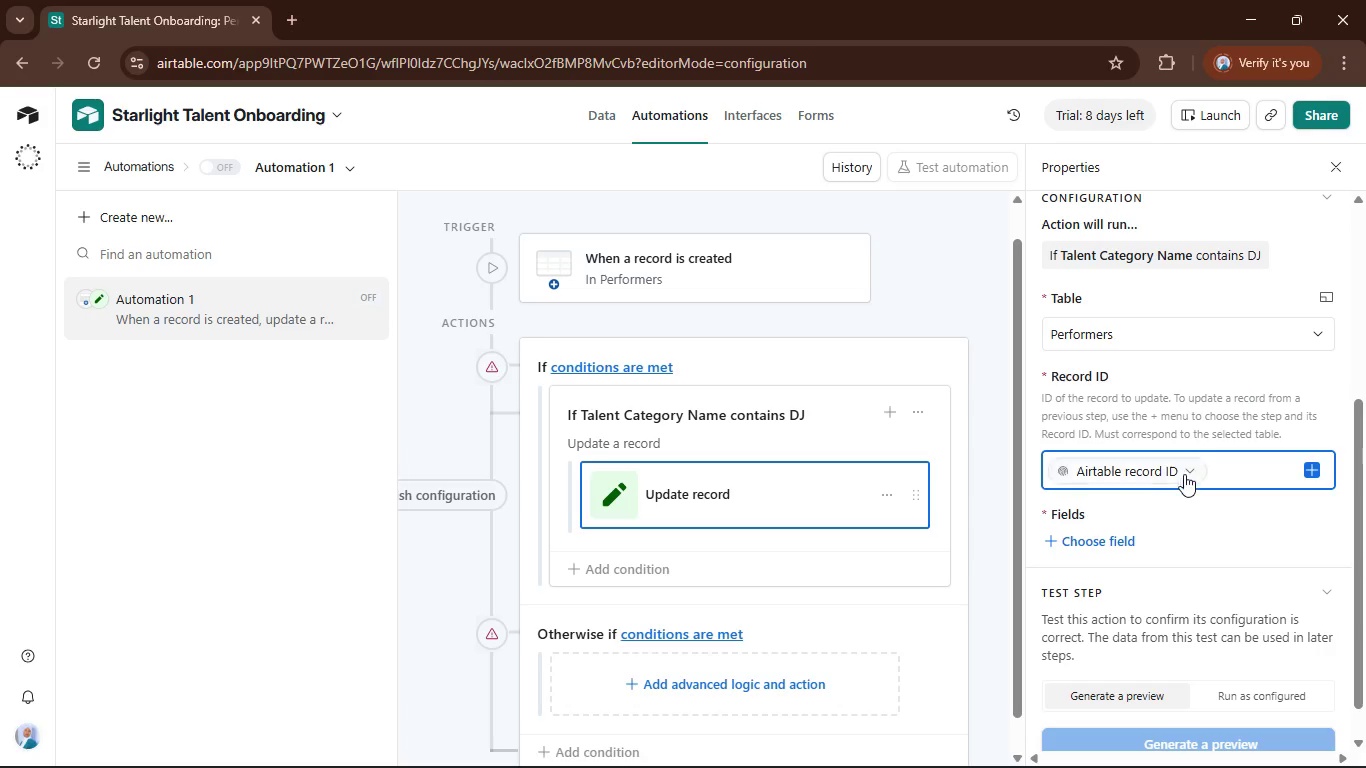 
left_click([1190, 474])
 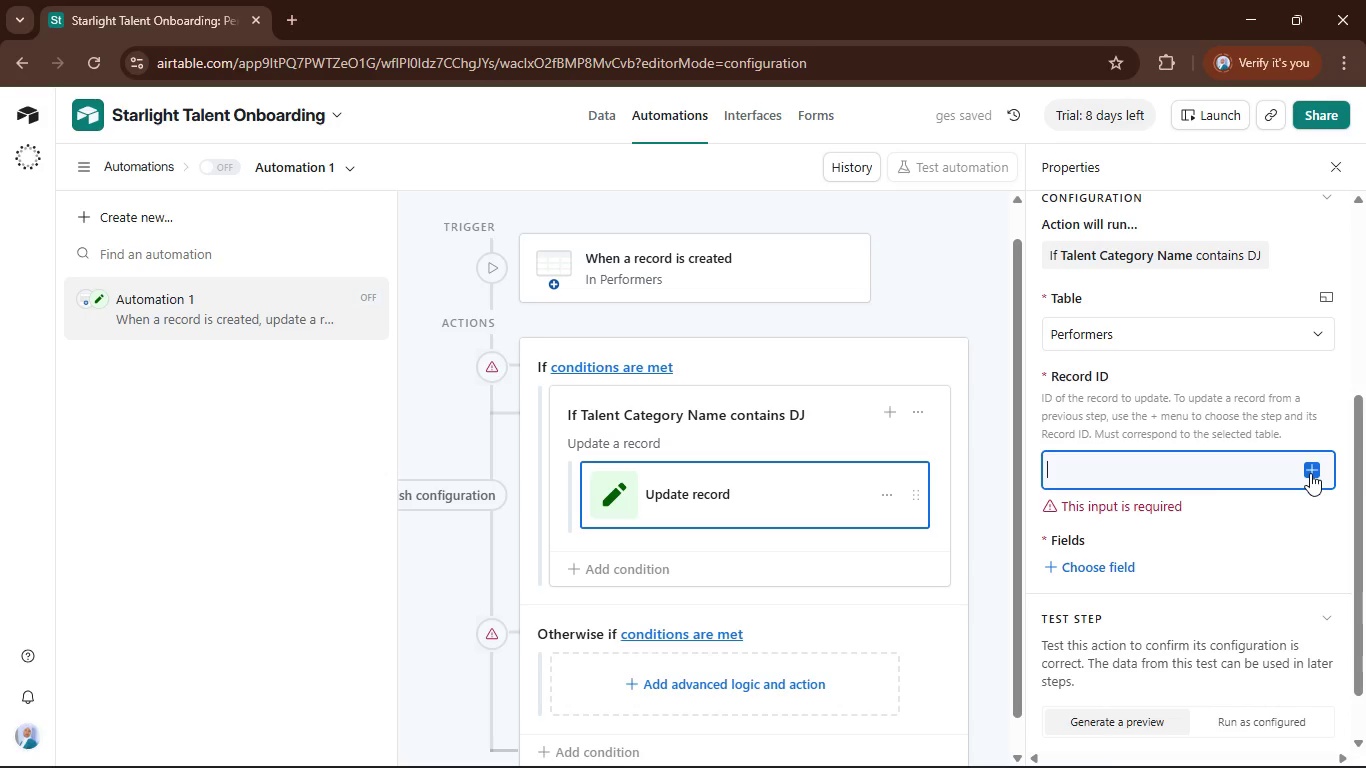 
wait(7.38)
 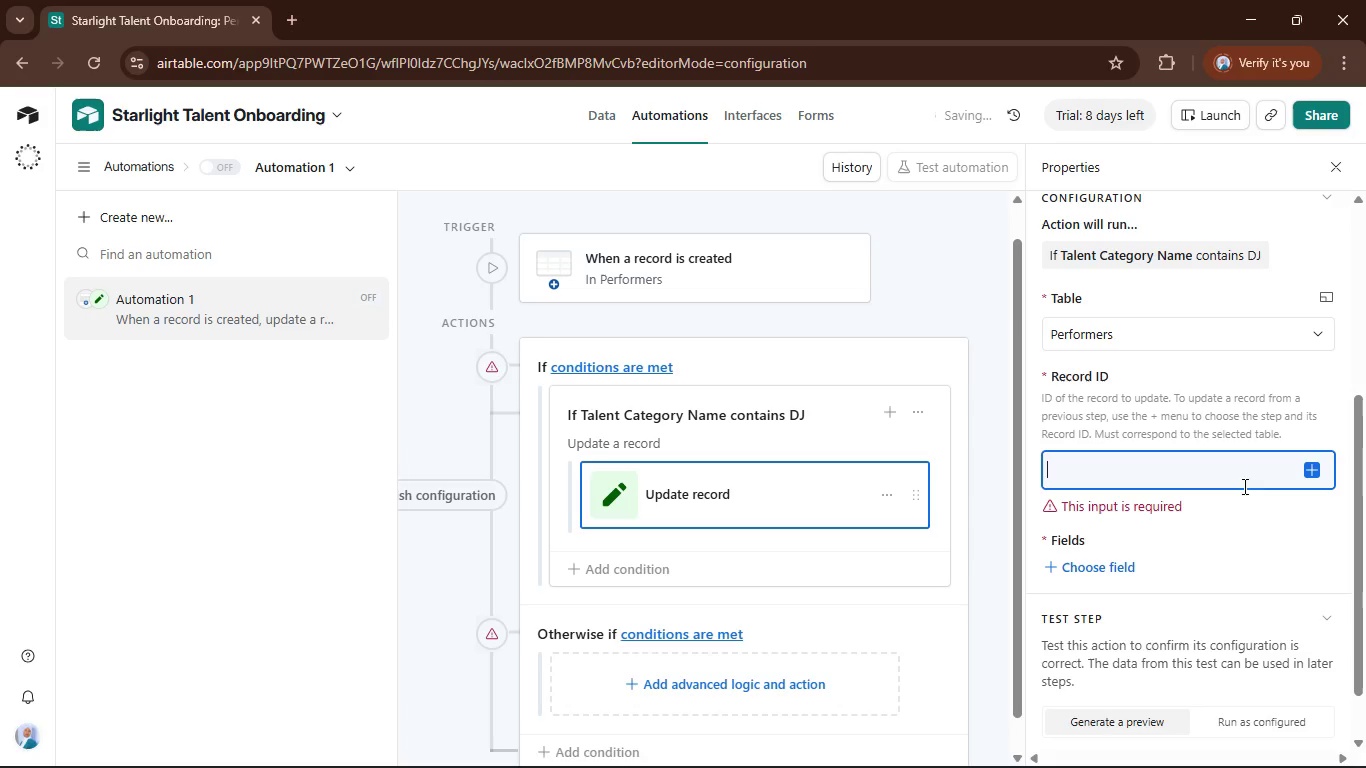 
left_click([1310, 473])
 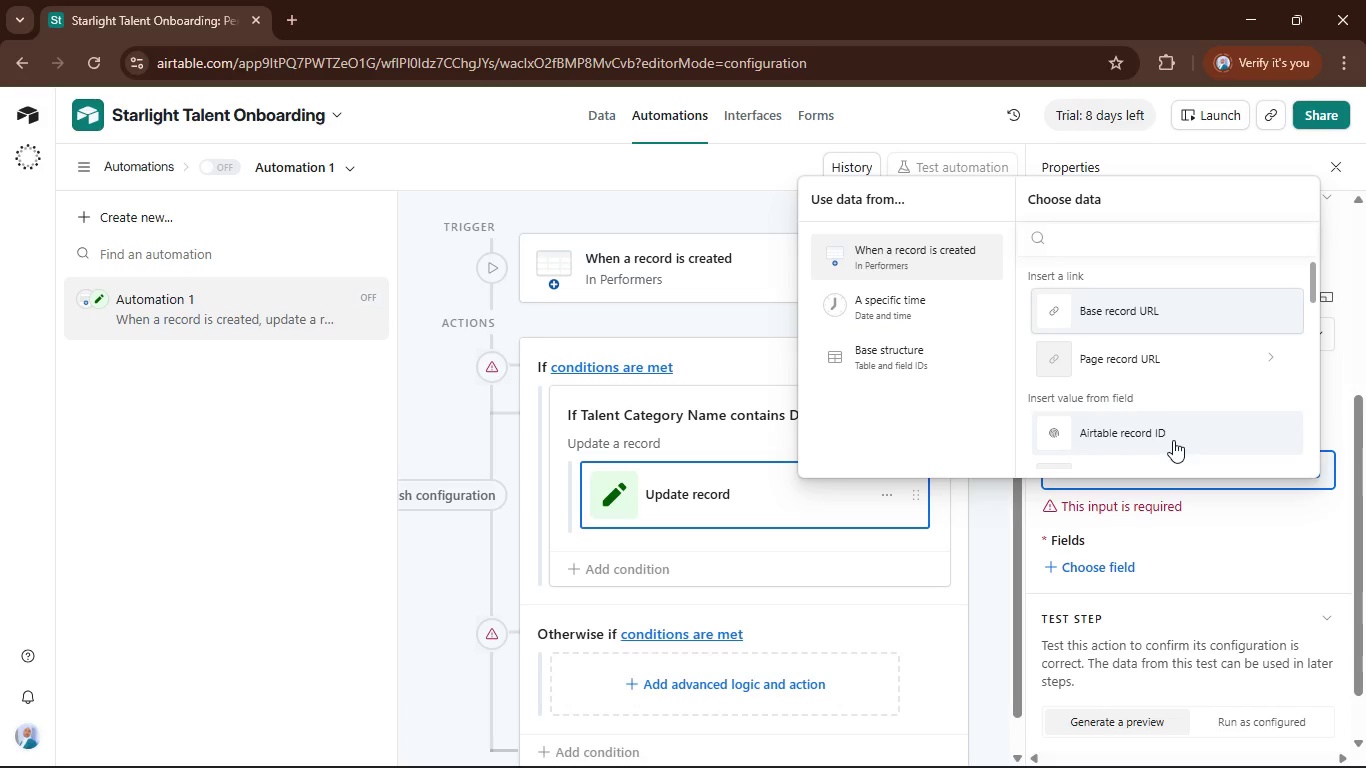 
scroll: coordinate [1173, 440], scroll_direction: down, amount: 1.0
 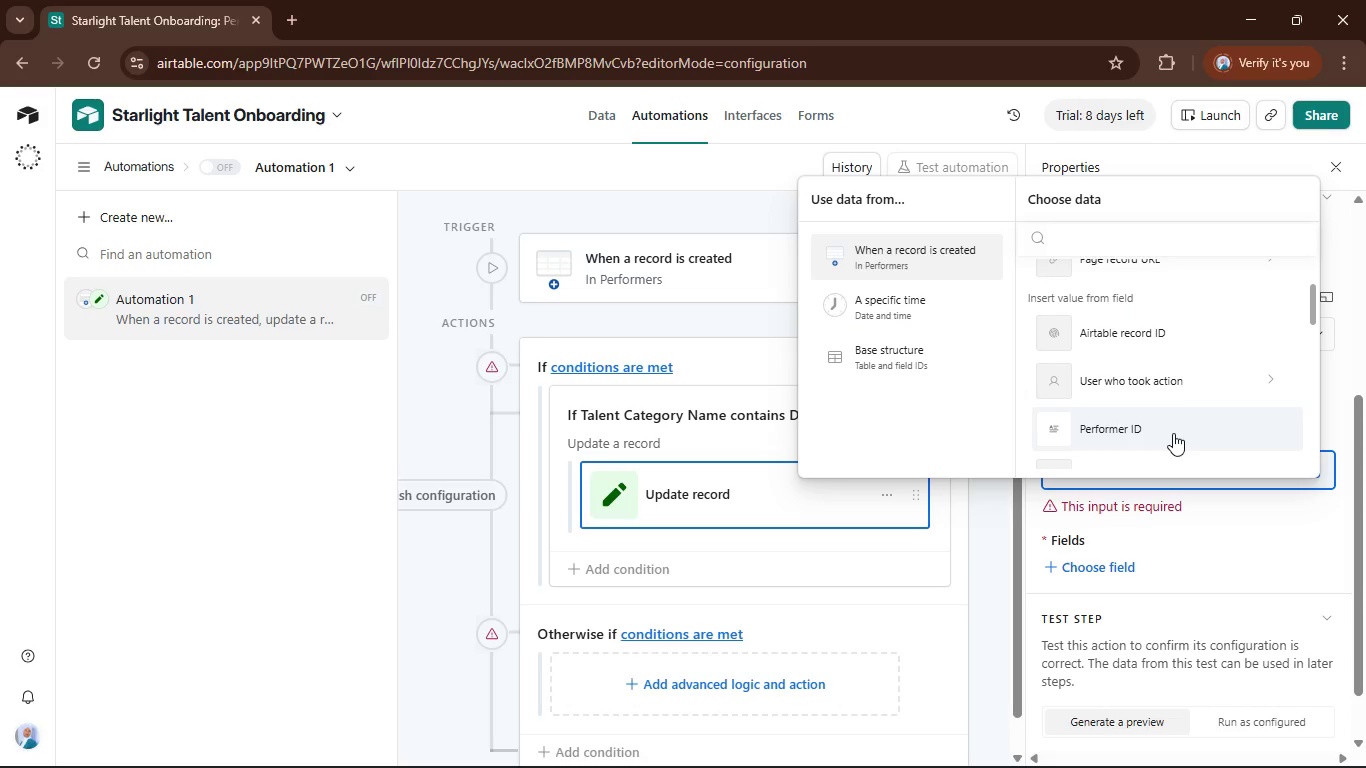 
left_click([1173, 433])
 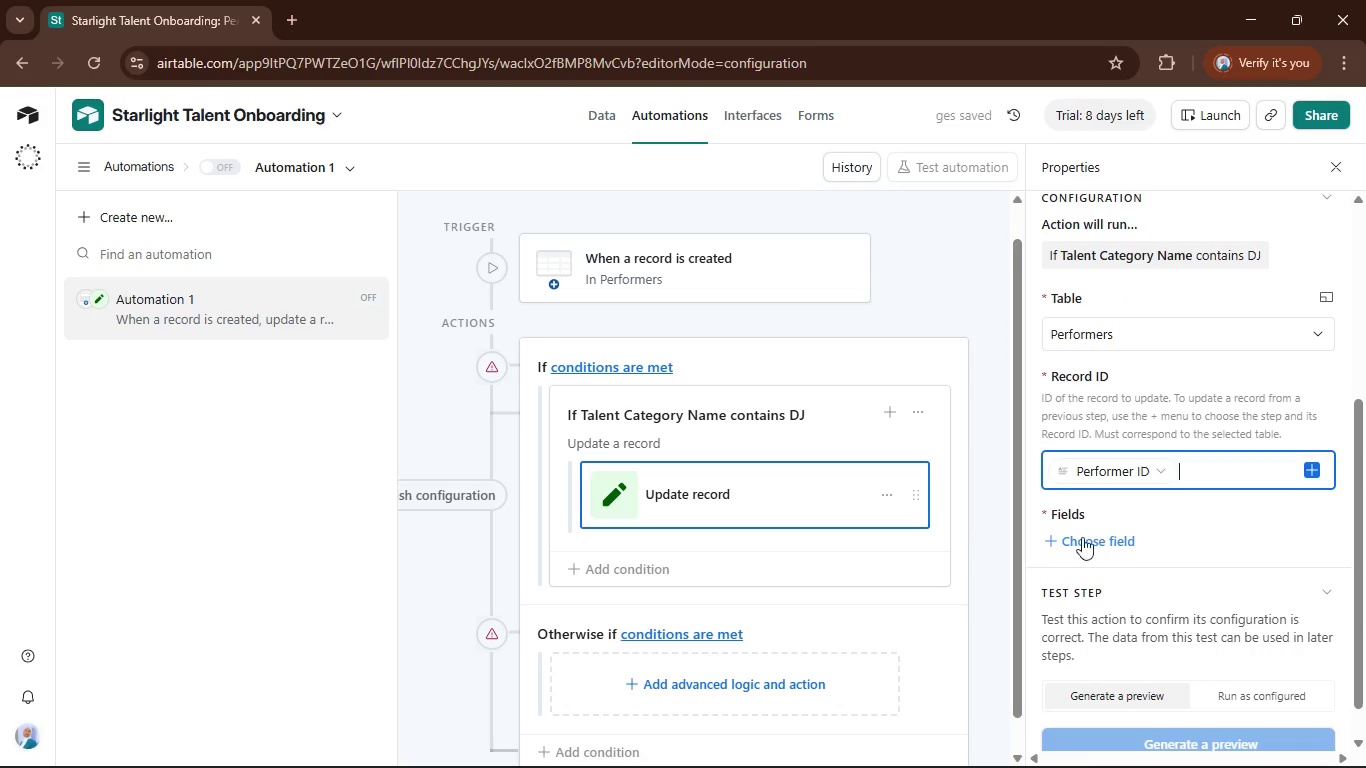 
left_click([1087, 536])
 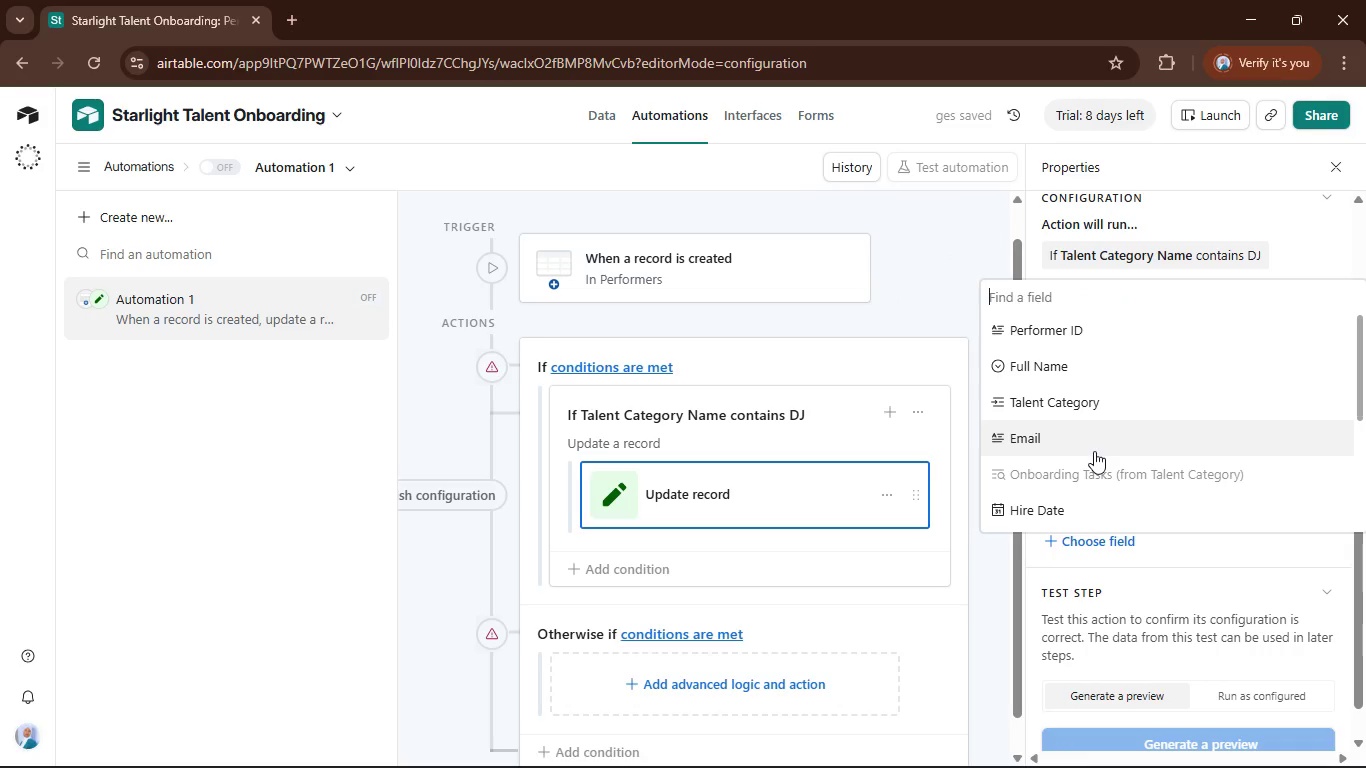 
scroll: coordinate [1094, 451], scroll_direction: down, amount: 1.0
 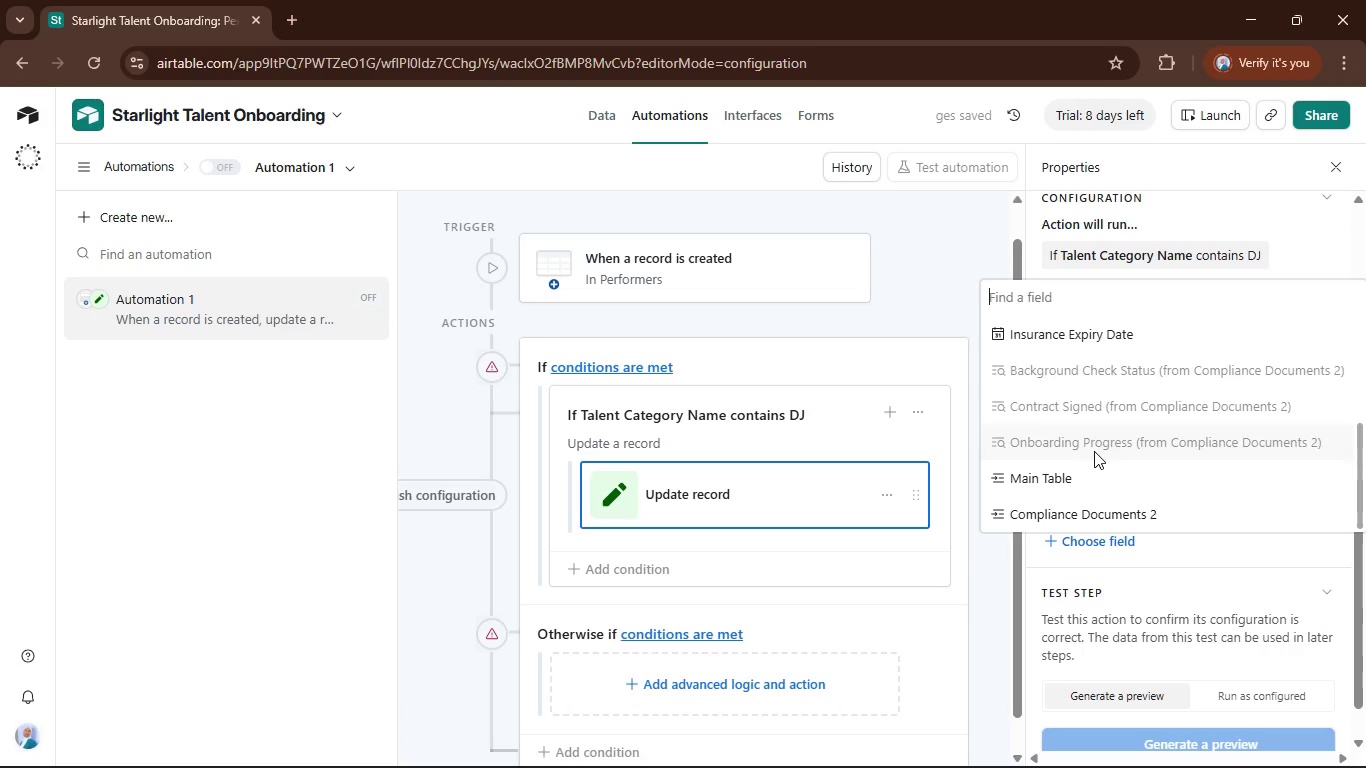 
scroll: coordinate [1095, 441], scroll_direction: up, amount: 1.0
 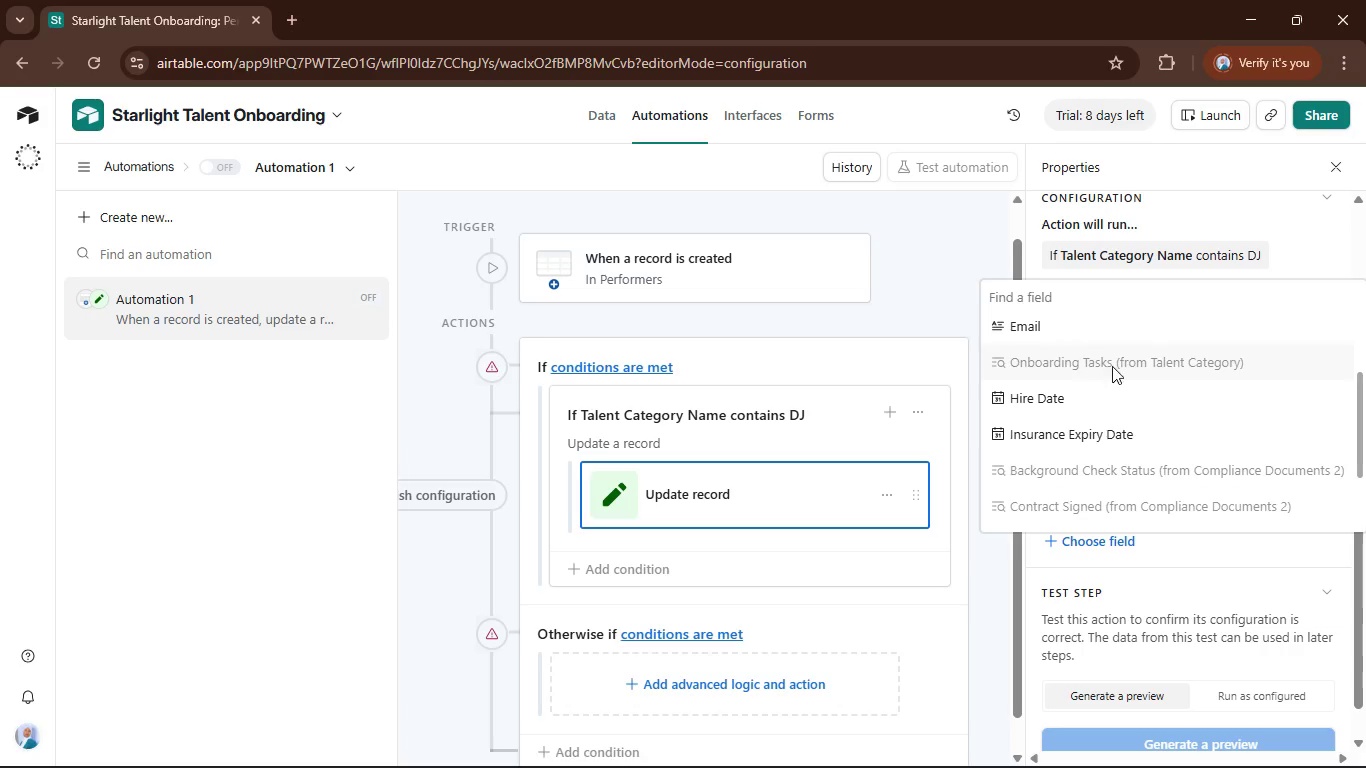 
left_click([1115, 359])
 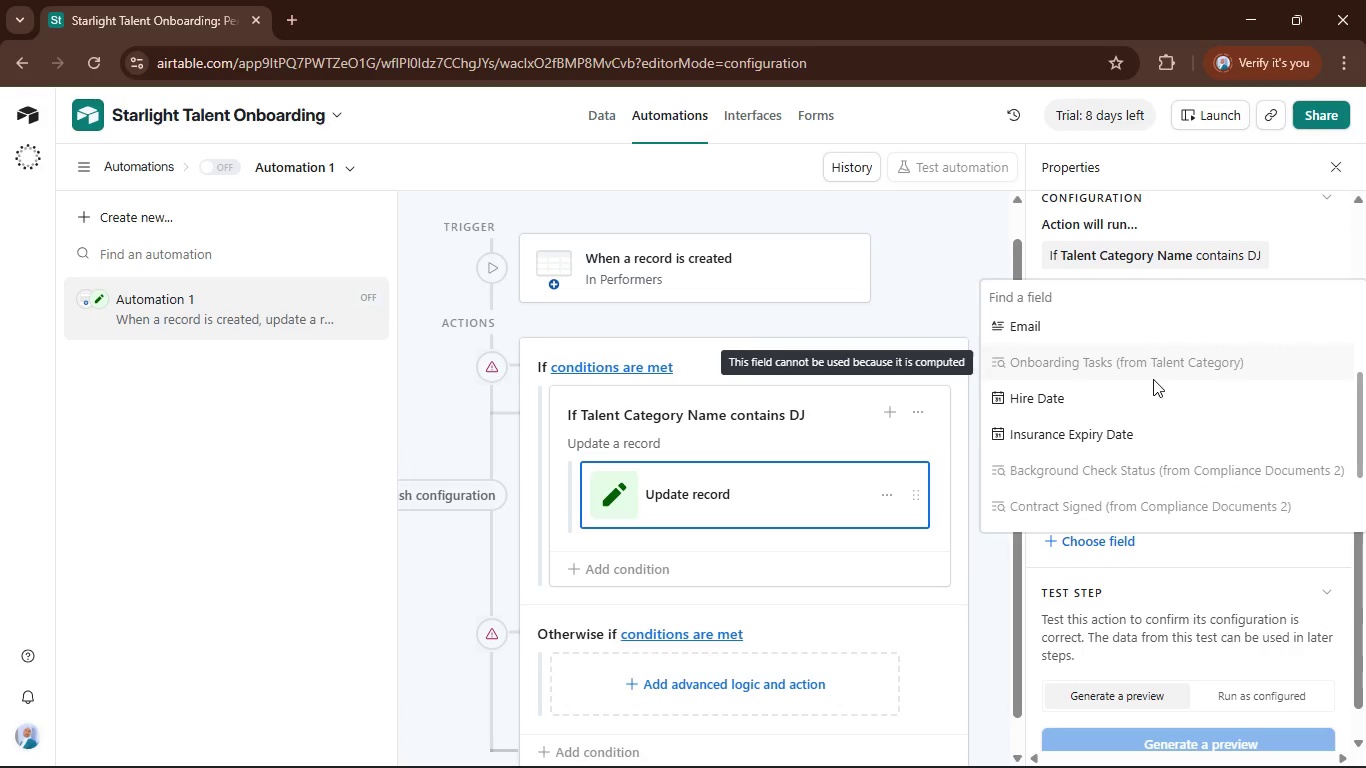 
left_click([1215, 557])
 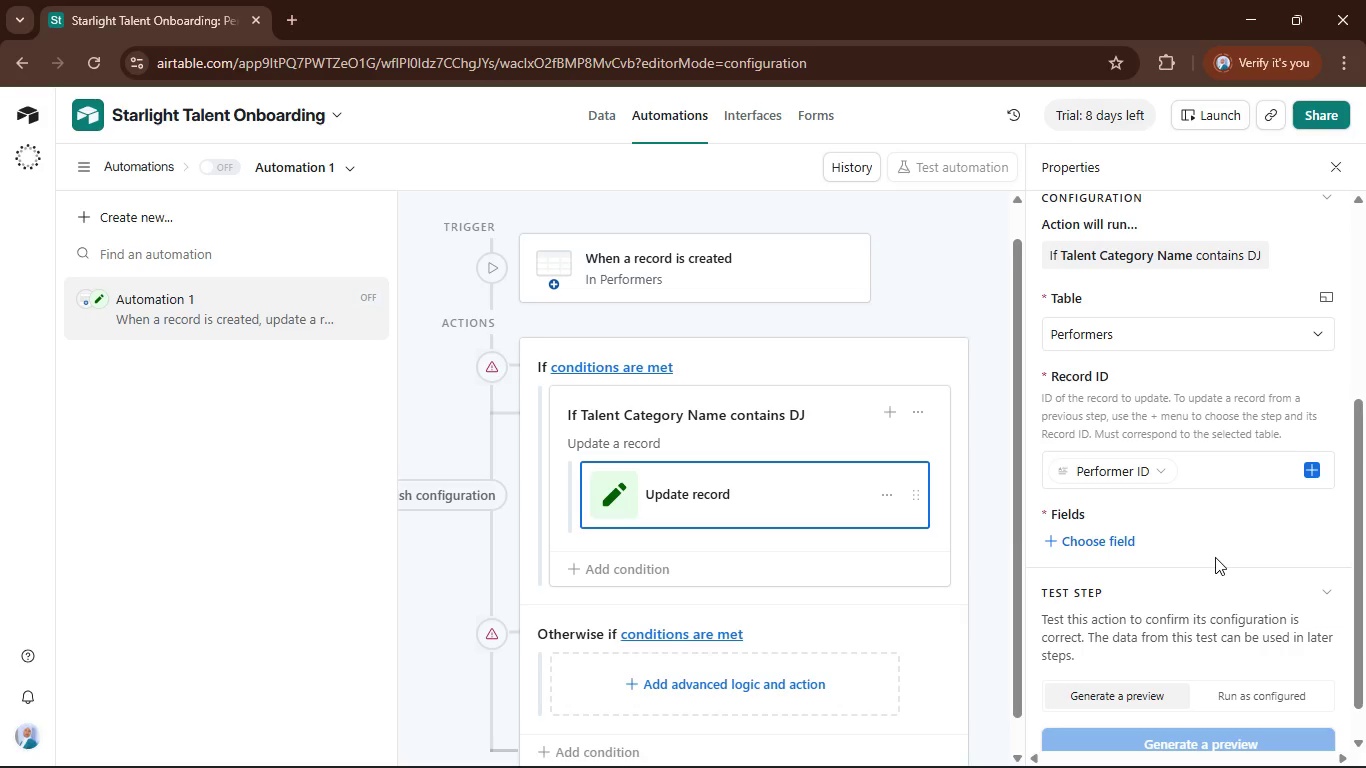 
scroll: coordinate [1218, 559], scroll_direction: down, amount: 1.0
 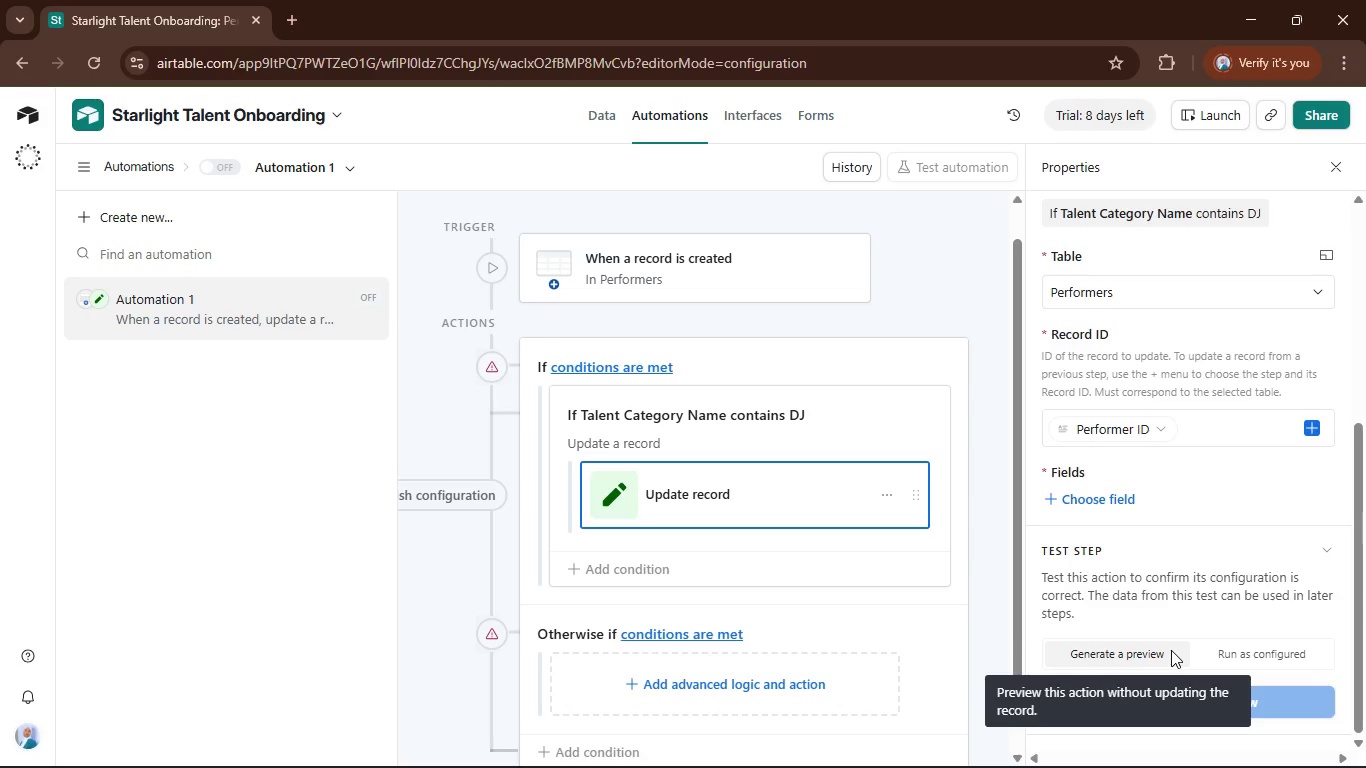 
wait(75.37)
 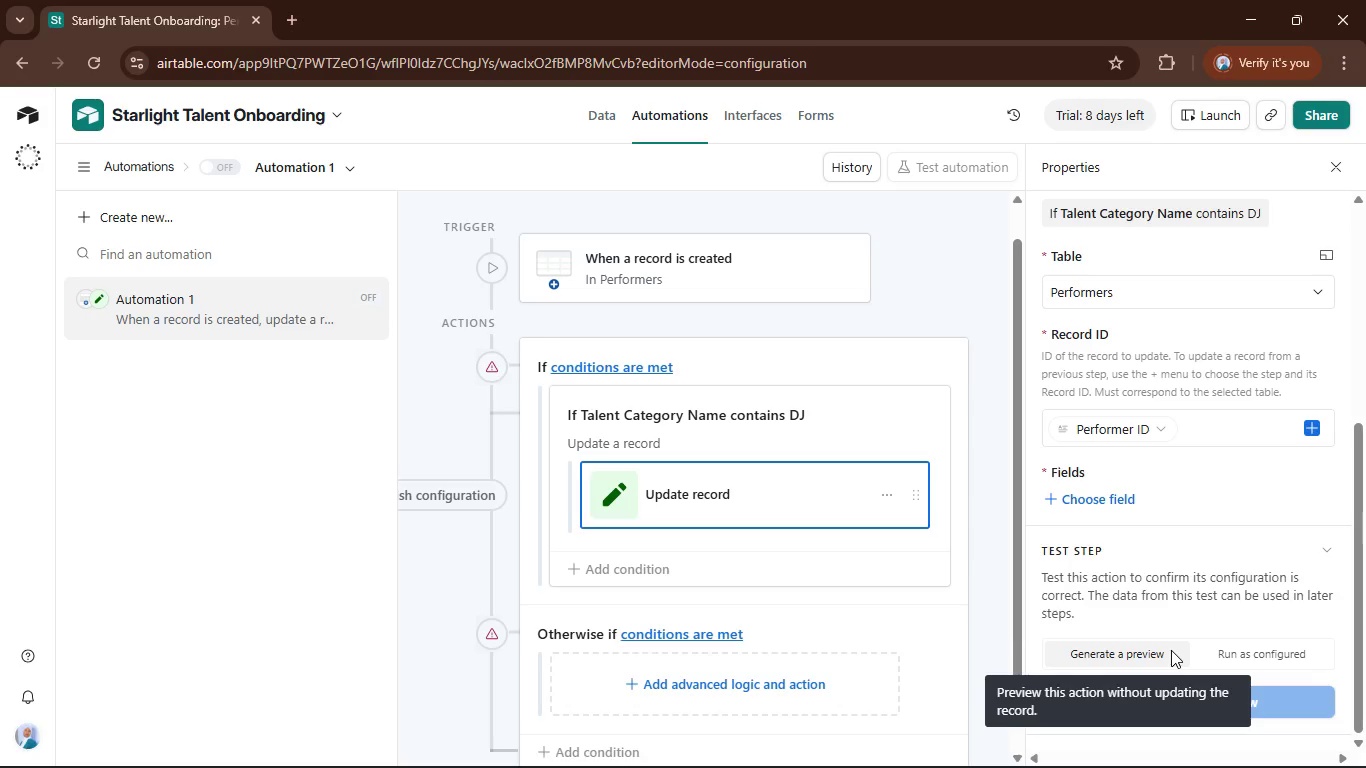 
left_click([1129, 502])
 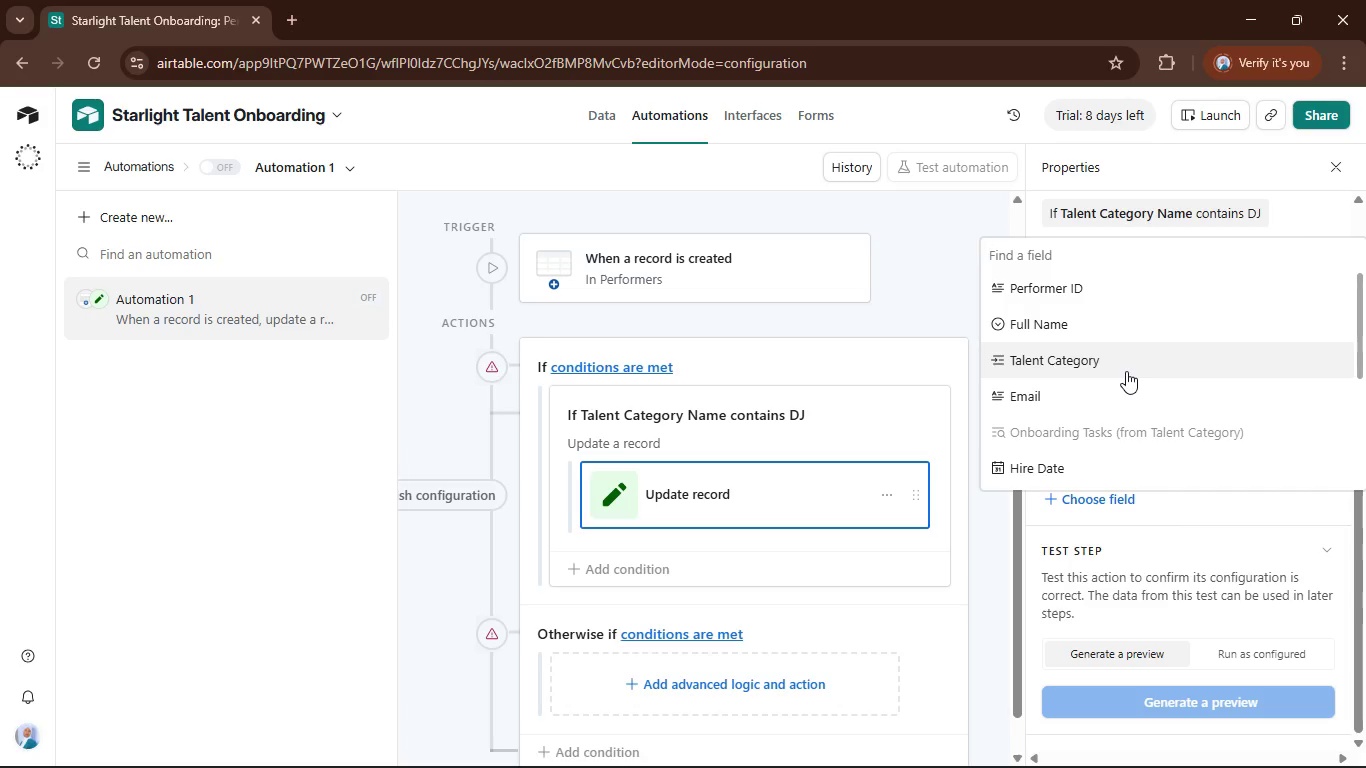 
wait(40.64)
 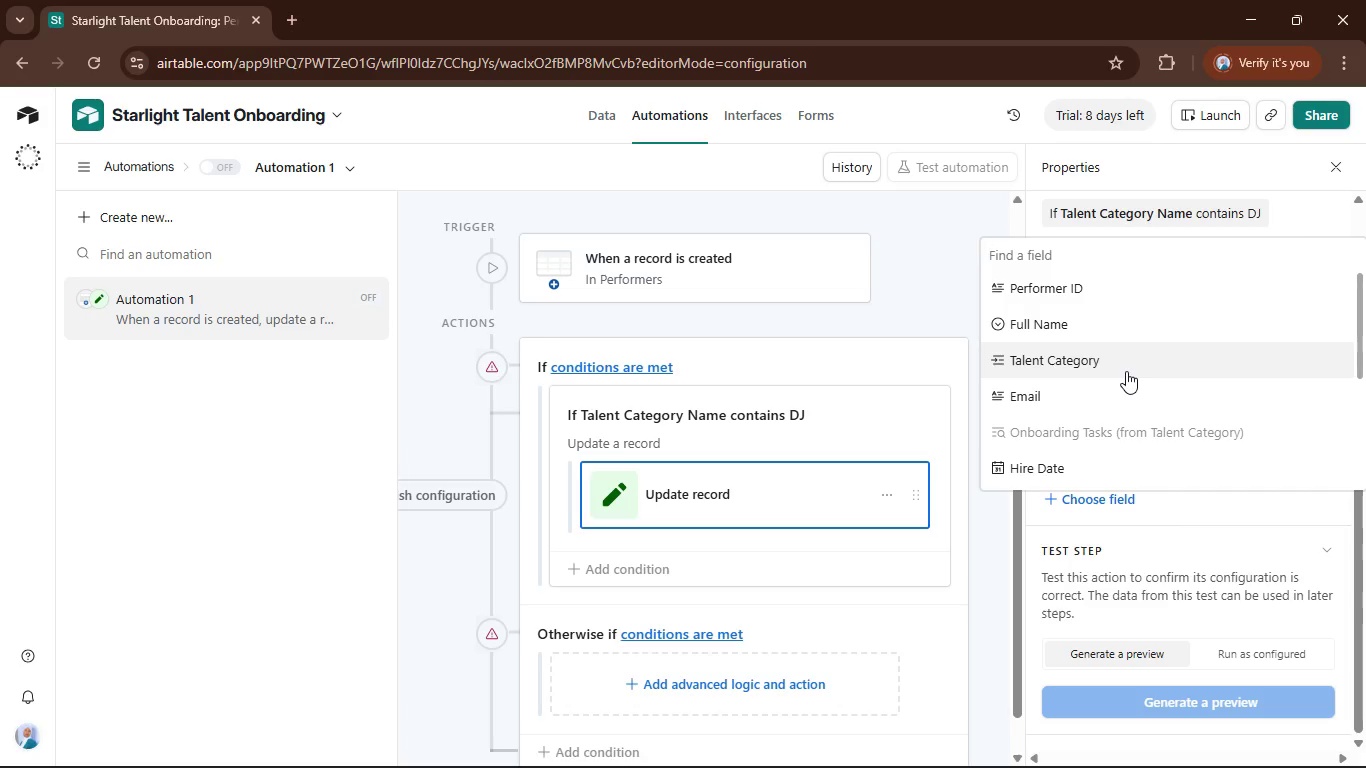 
left_click([1128, 359])
 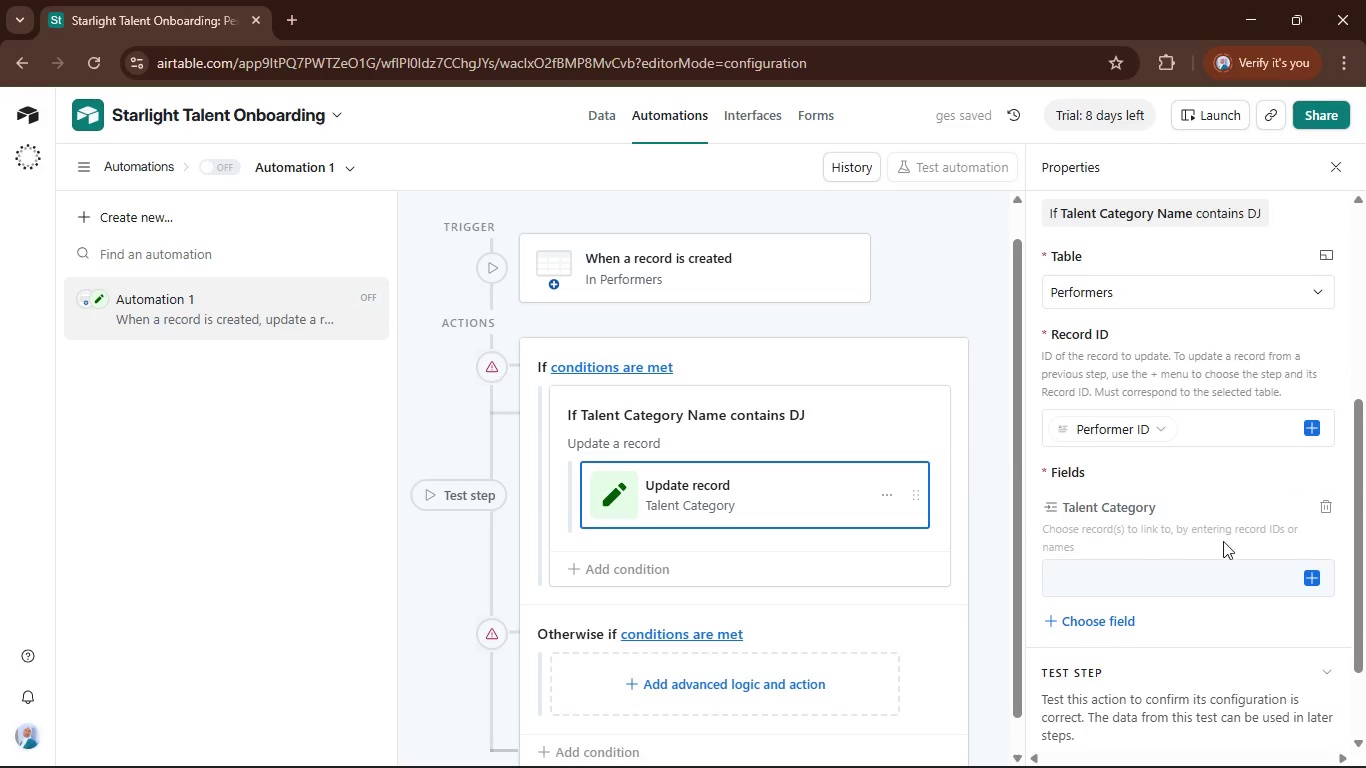 
wait(6.67)
 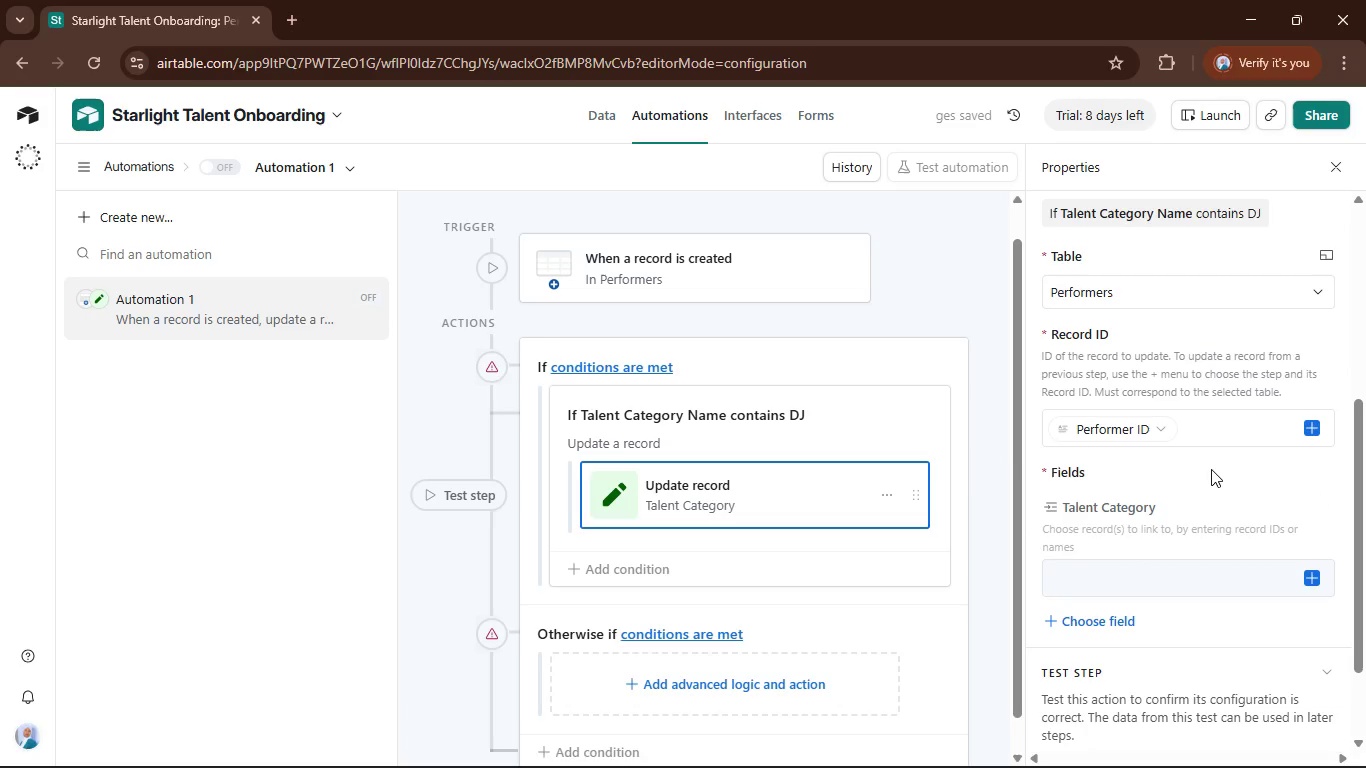 
left_click([1310, 575])
 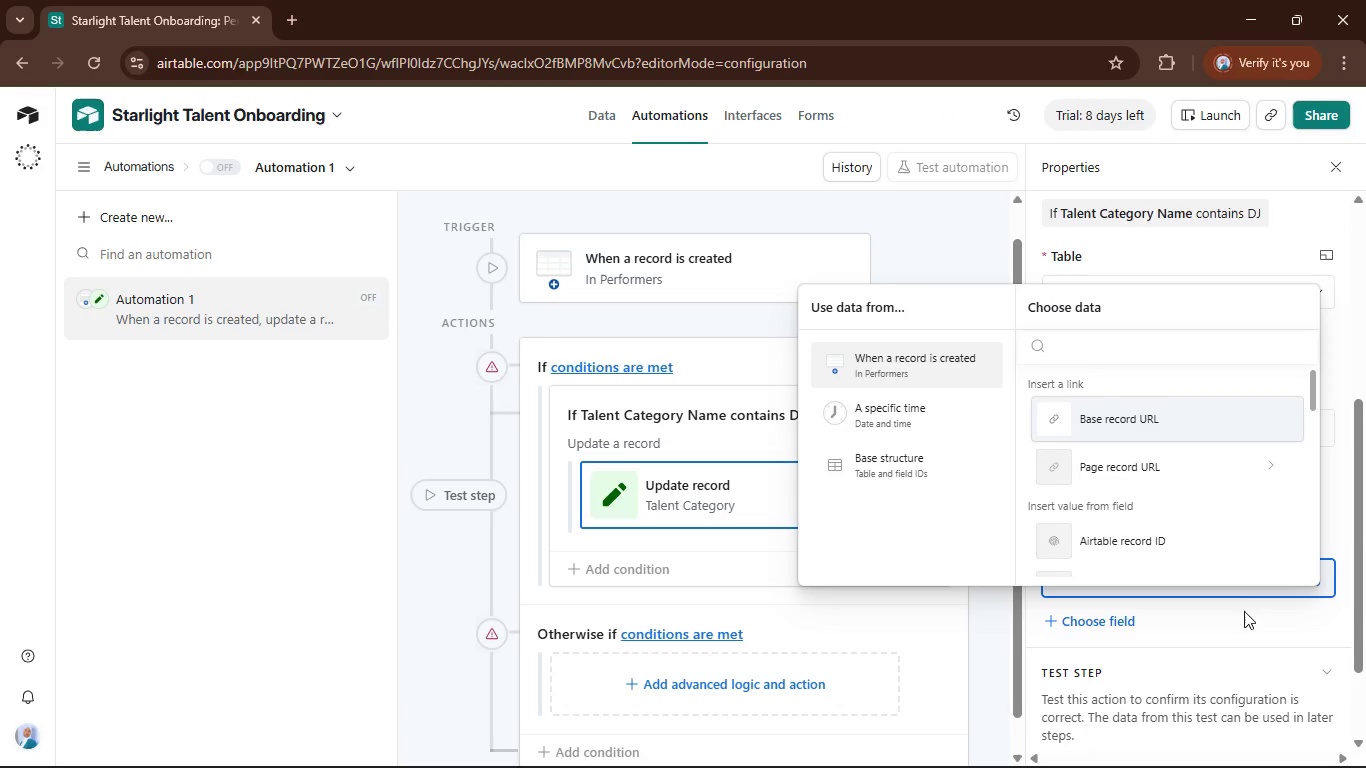 
left_click([1243, 619])
 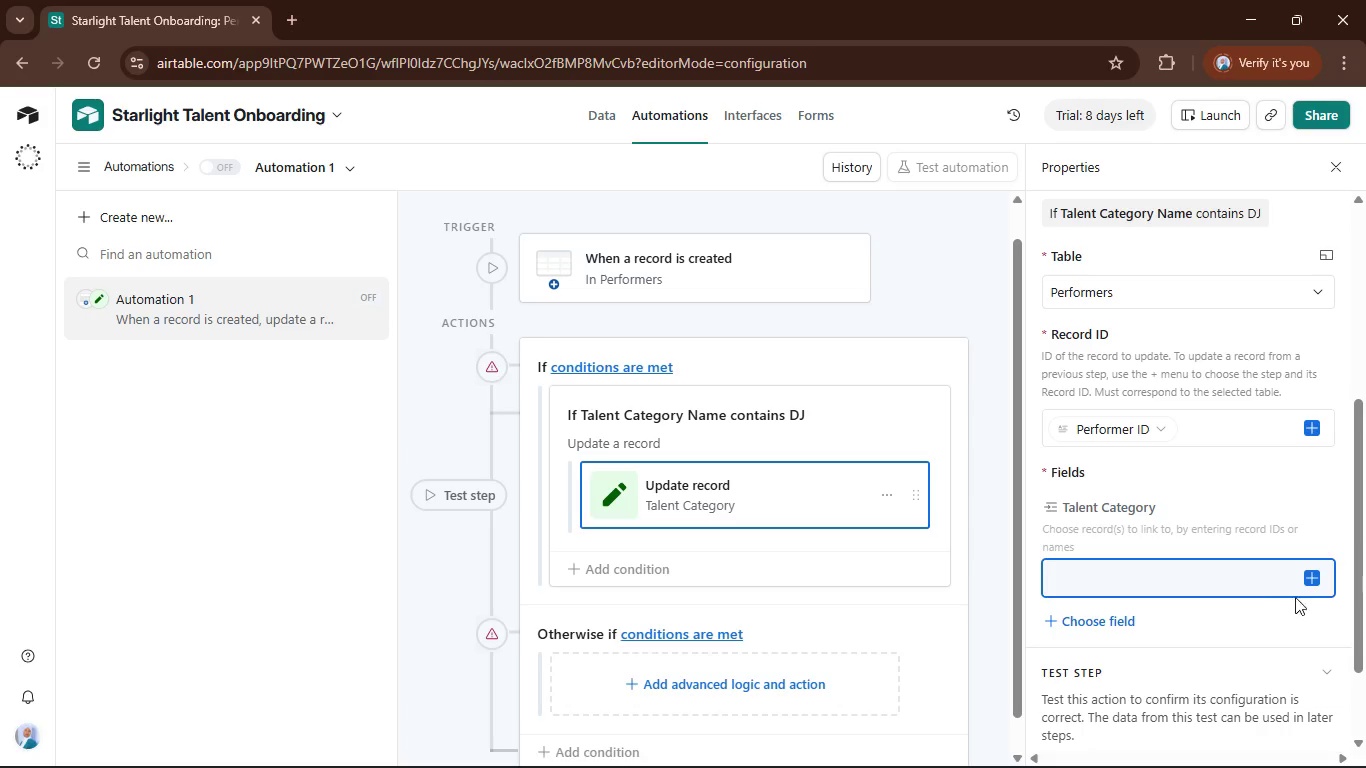 
left_click([1277, 617])
 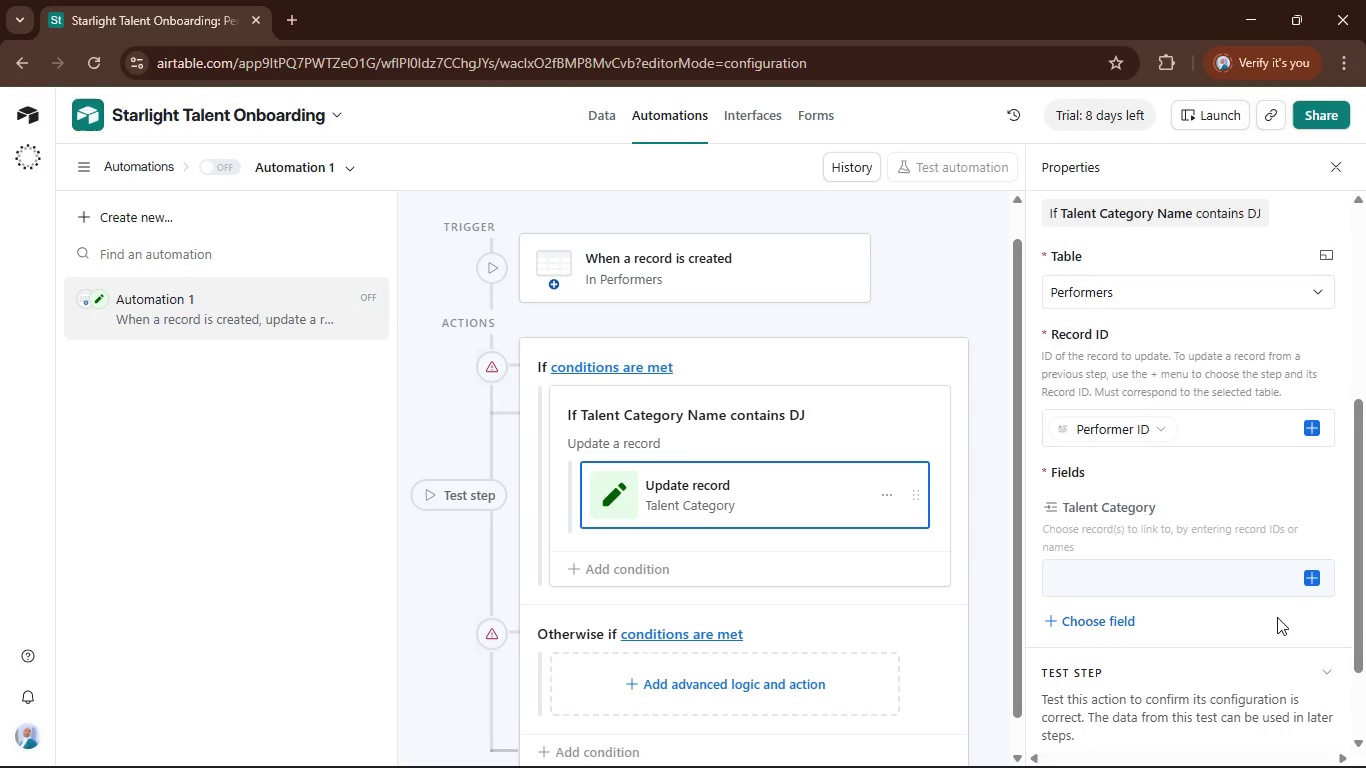 
wait(8.86)
 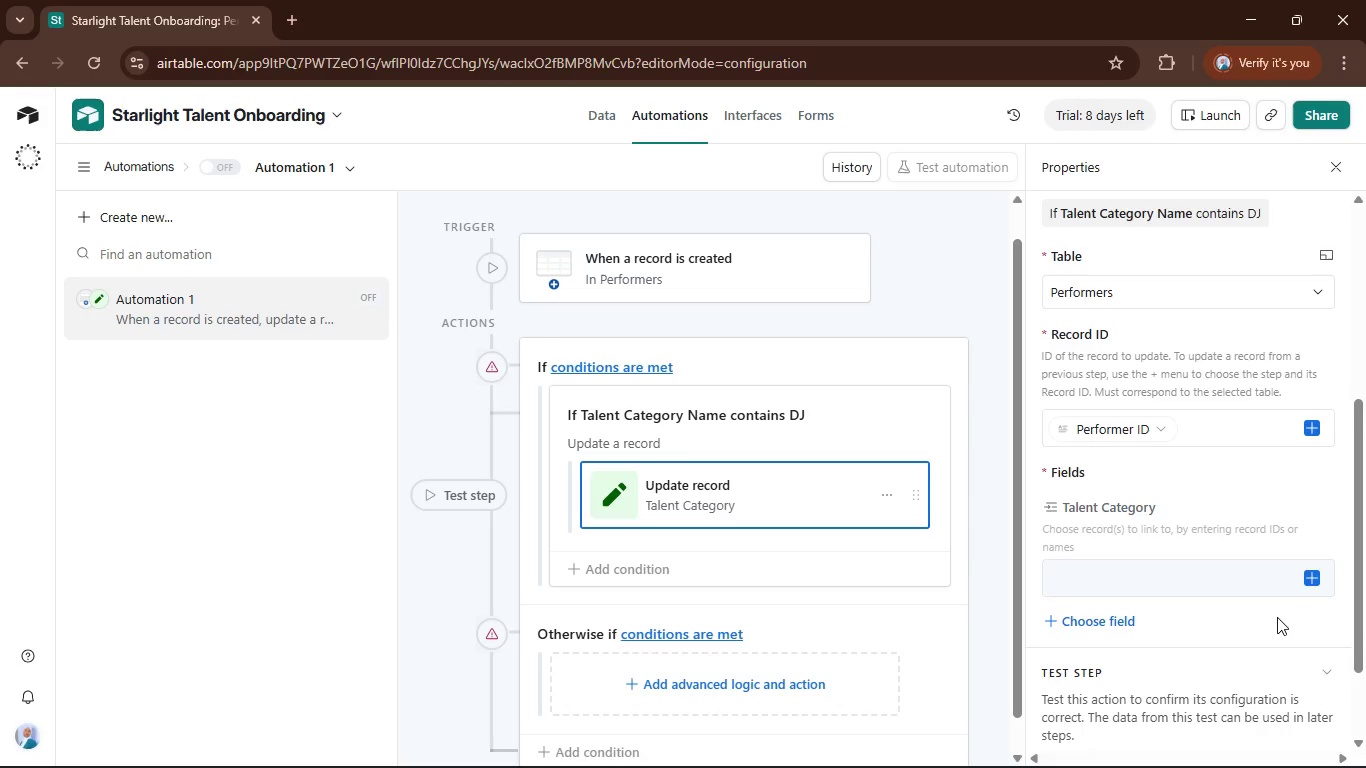 
left_click([1311, 578])
 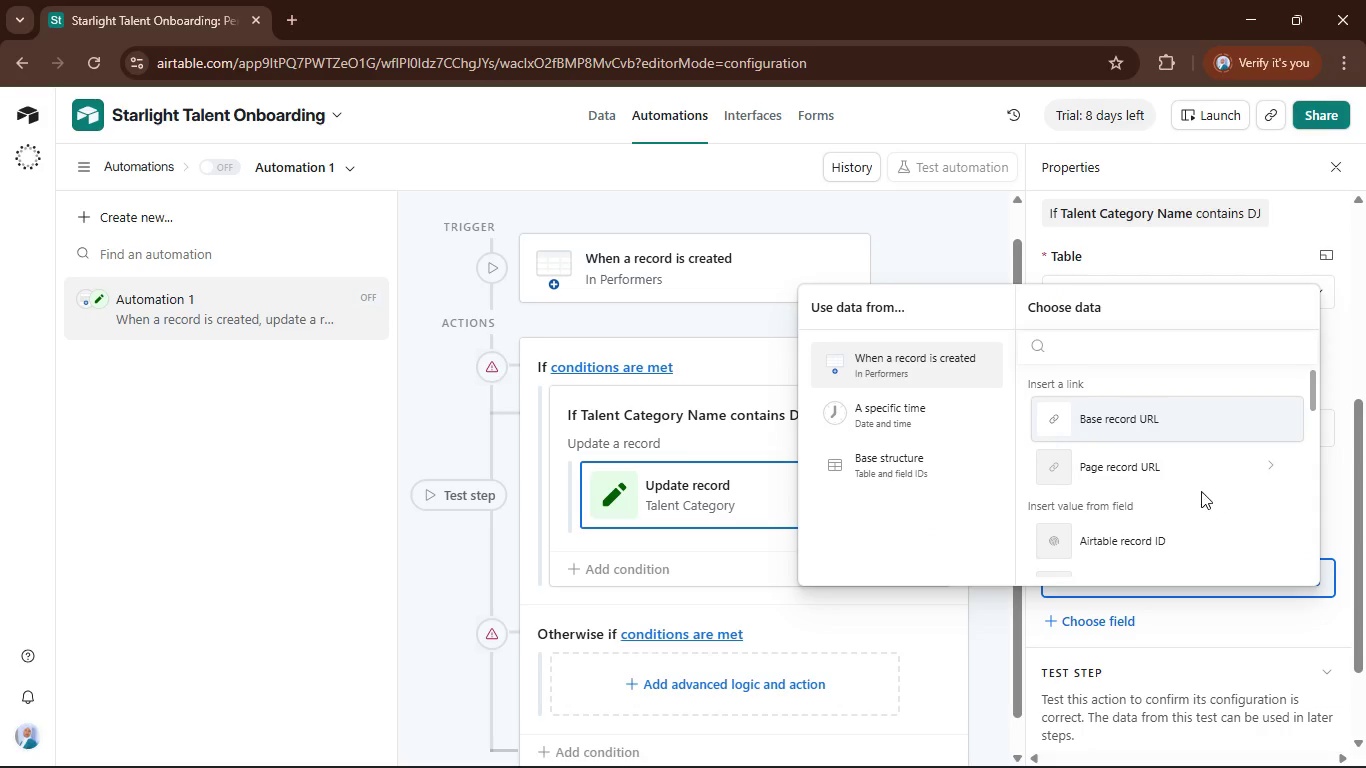 
scroll: coordinate [1201, 489], scroll_direction: down, amount: 2.0
 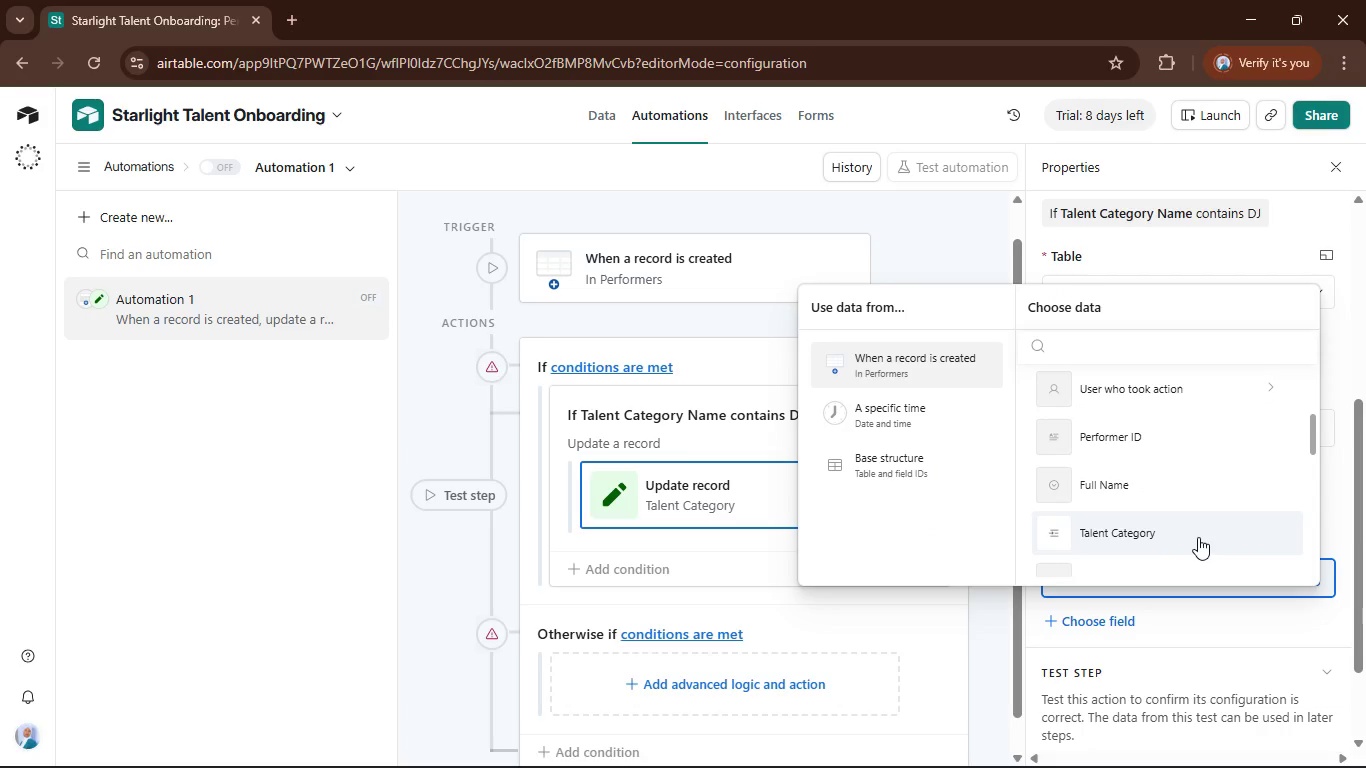 
left_click([1197, 537])
 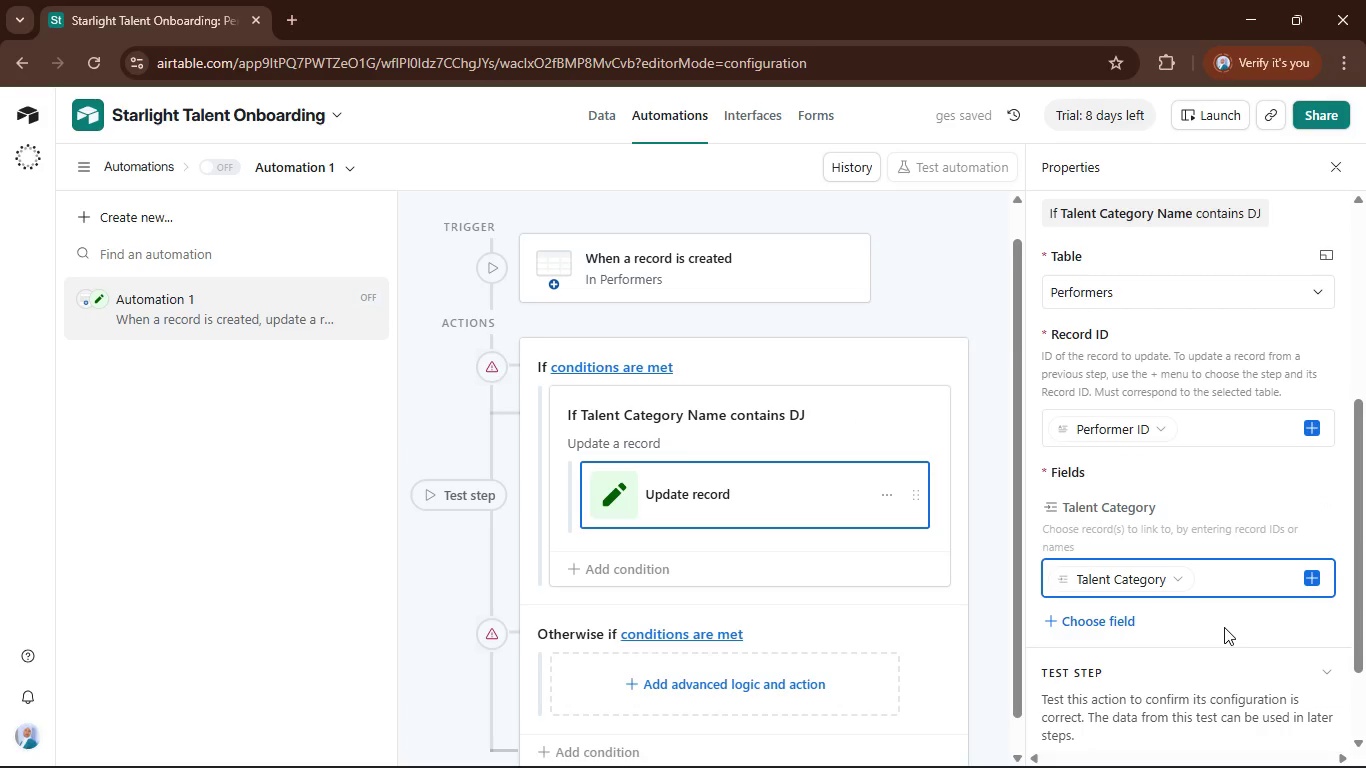 
left_click([1224, 627])
 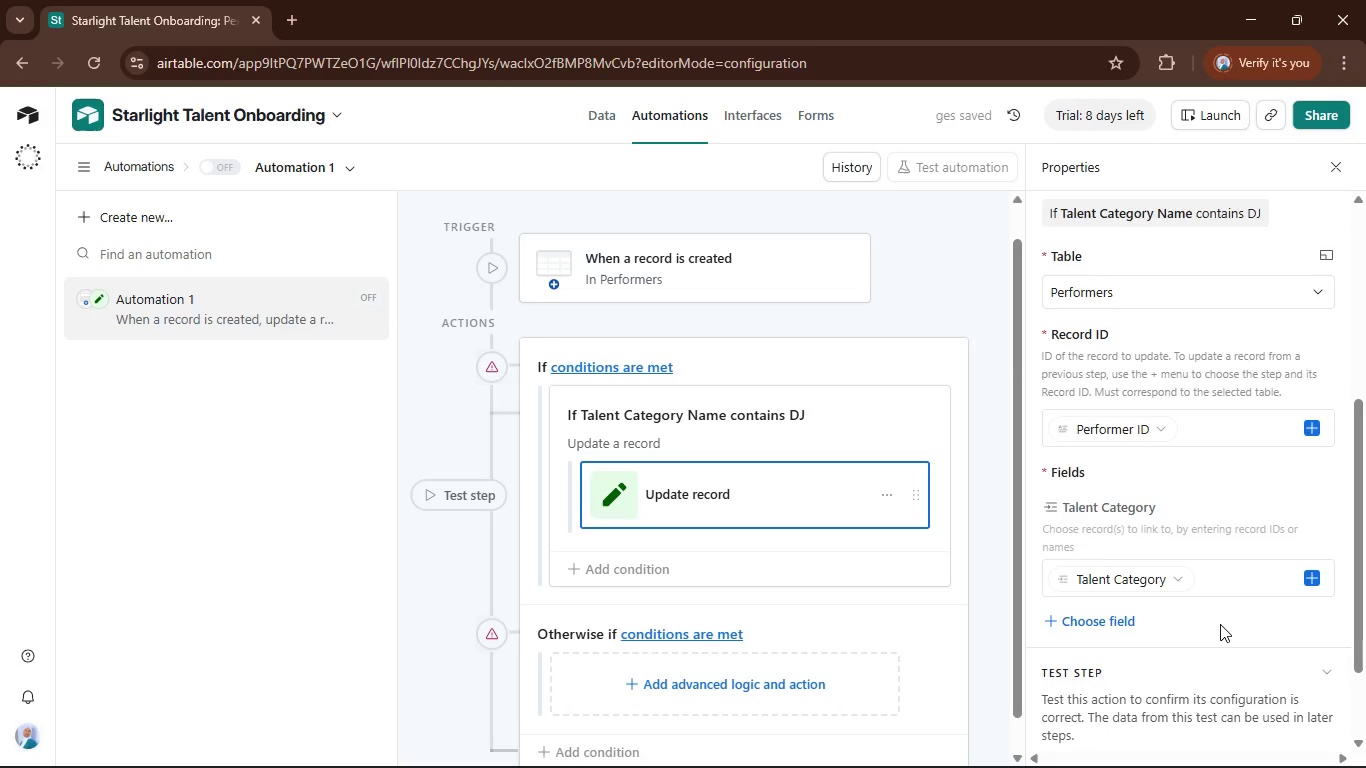 
scroll: coordinate [1220, 624], scroll_direction: down, amount: 3.0
 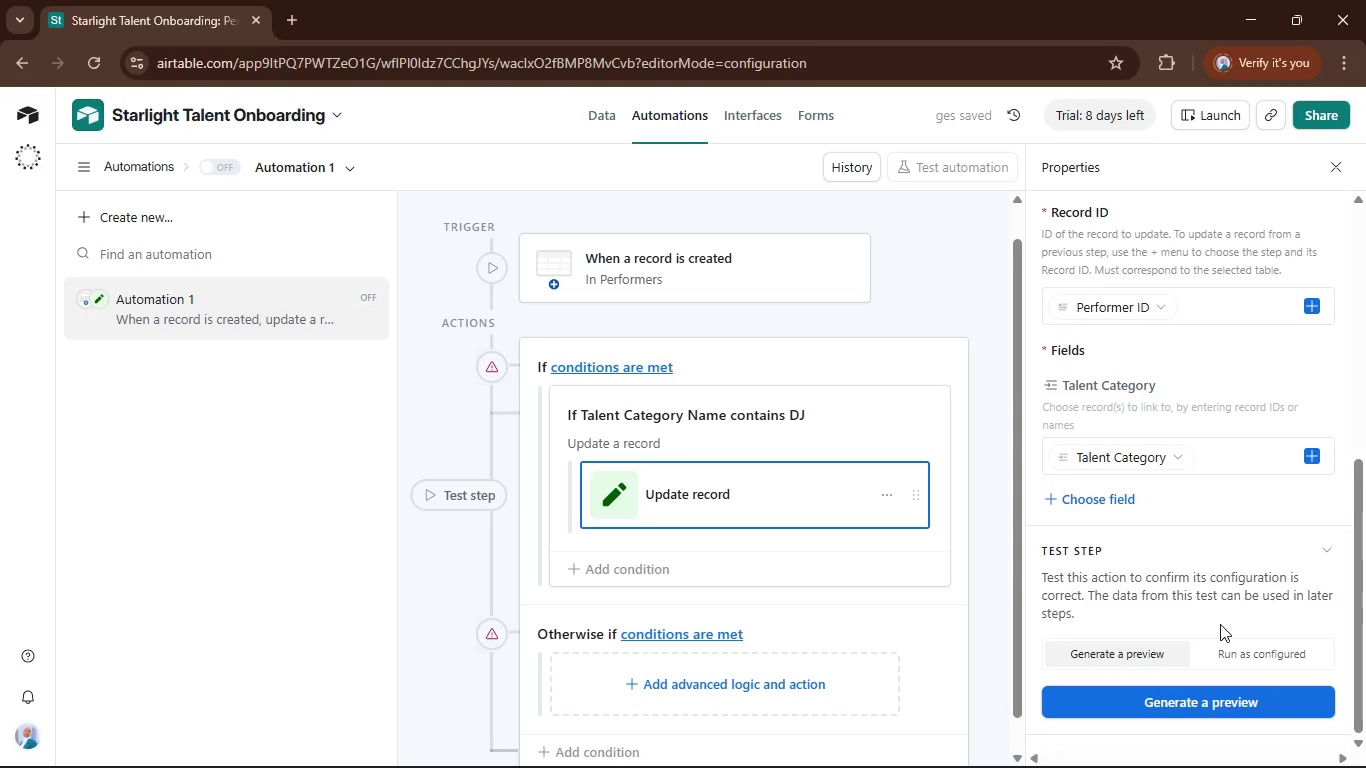 
scroll: coordinate [1220, 624], scroll_direction: up, amount: 5.0
 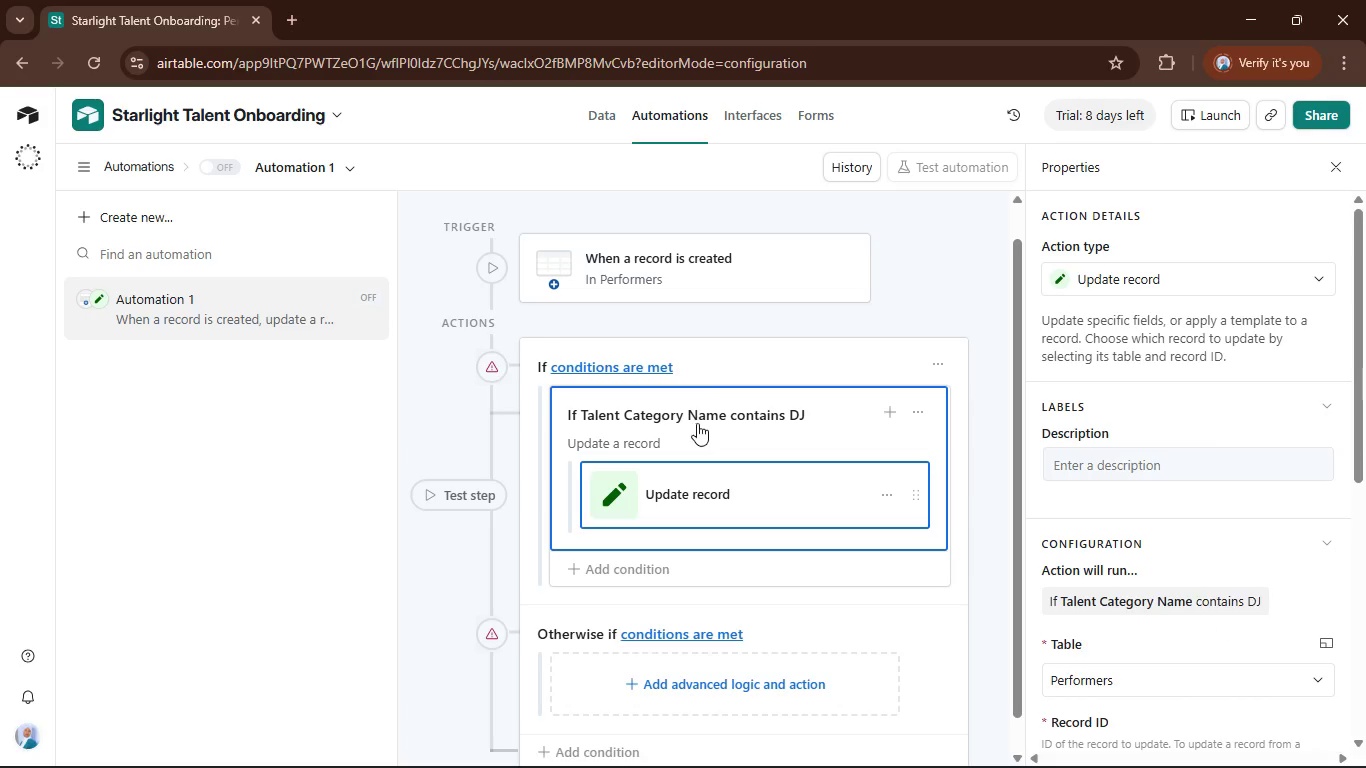 
scroll: coordinate [1256, 476], scroll_direction: down, amount: 2.0
 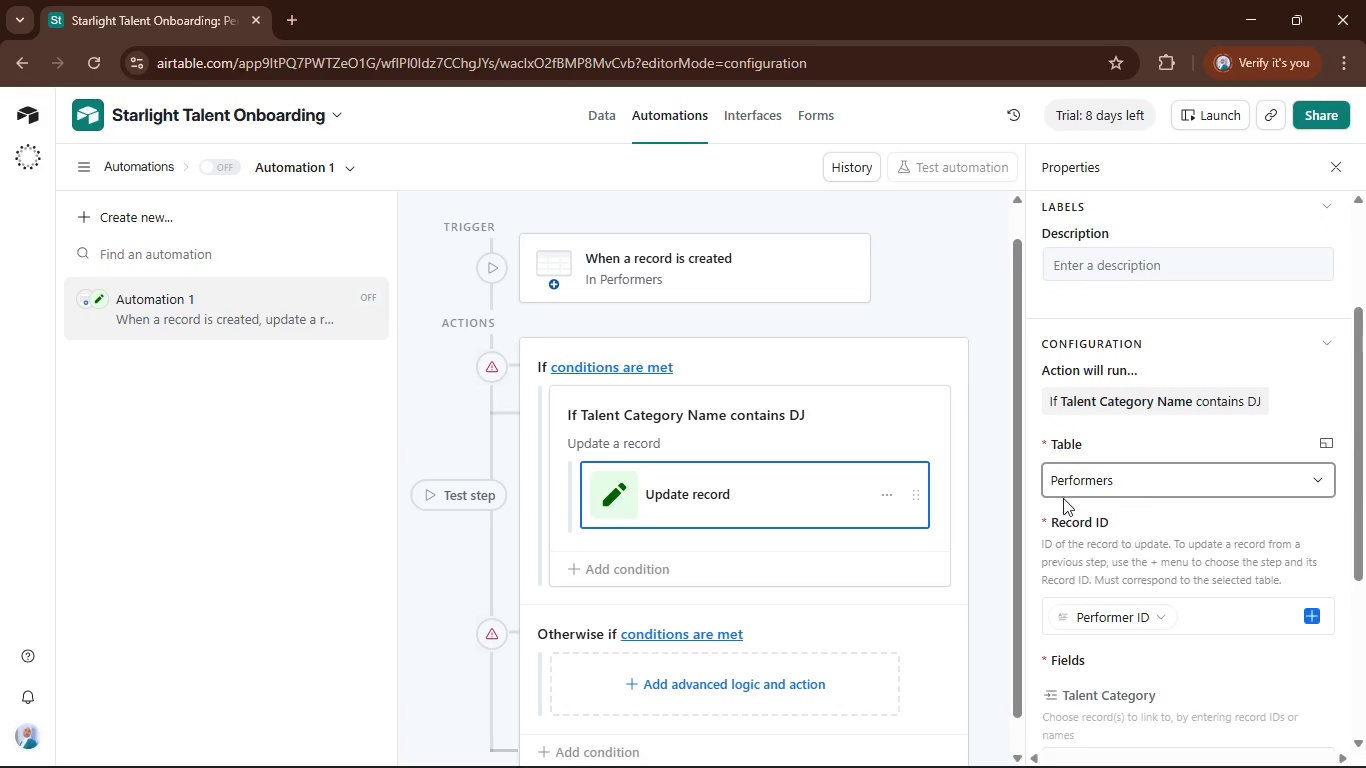 
wait(8.43)
 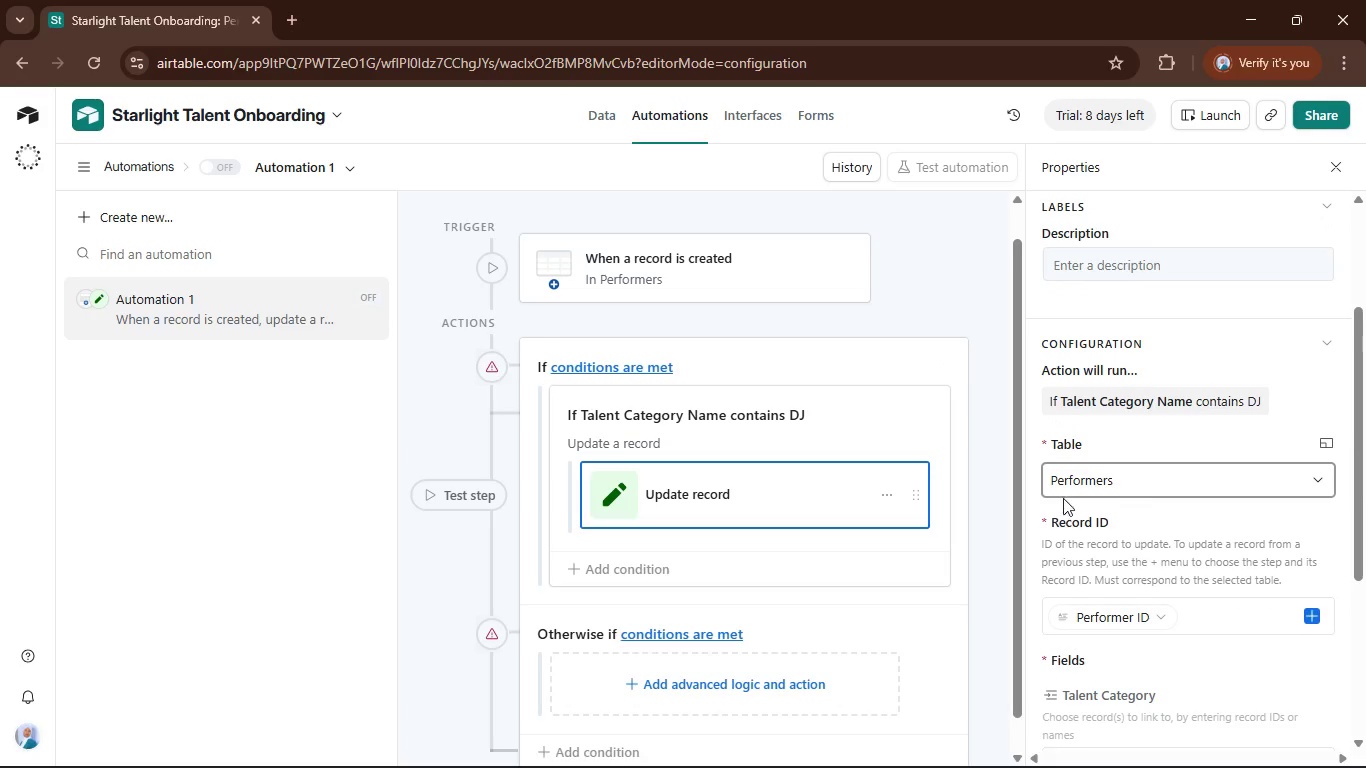 
scroll: coordinate [1173, 484], scroll_direction: down, amount: 5.0
 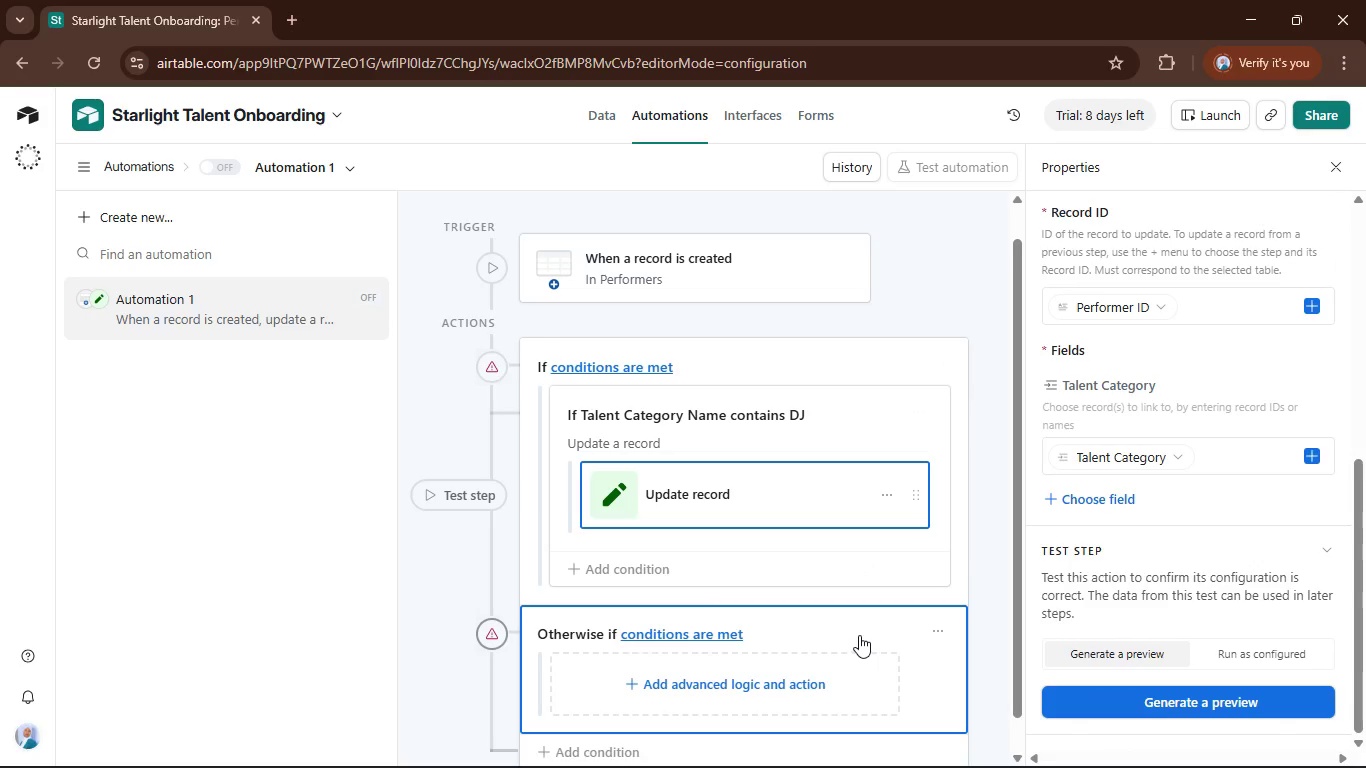 
left_click([857, 634])
 